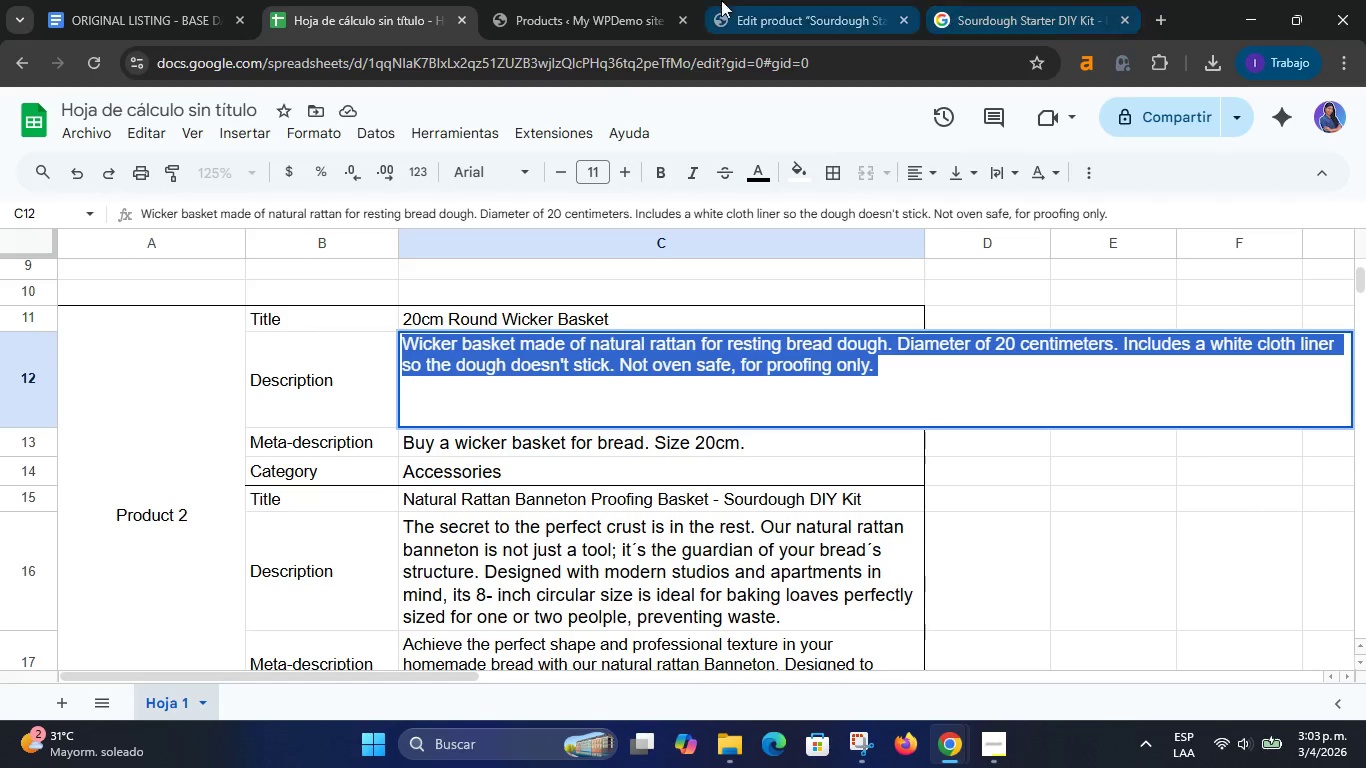 
left_click([610, 0])
 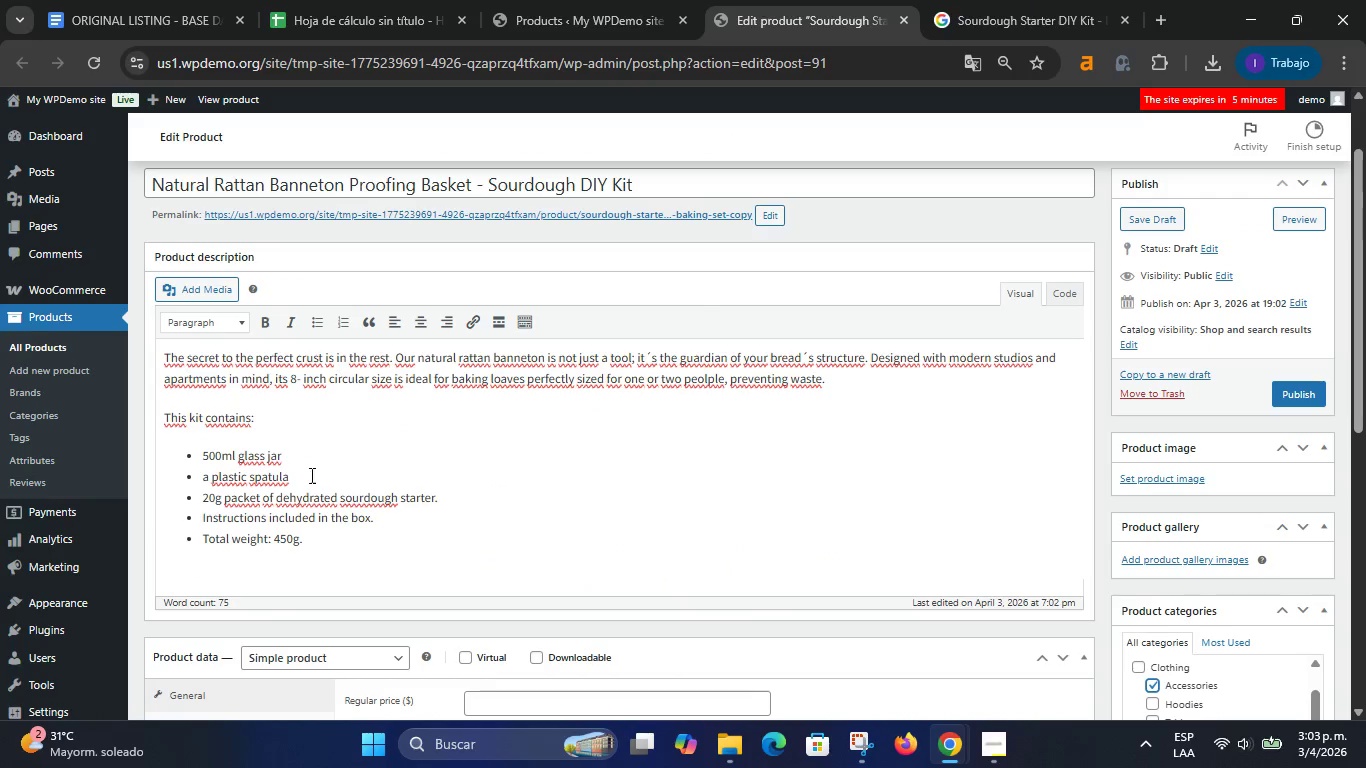 
left_click([612, 548])
 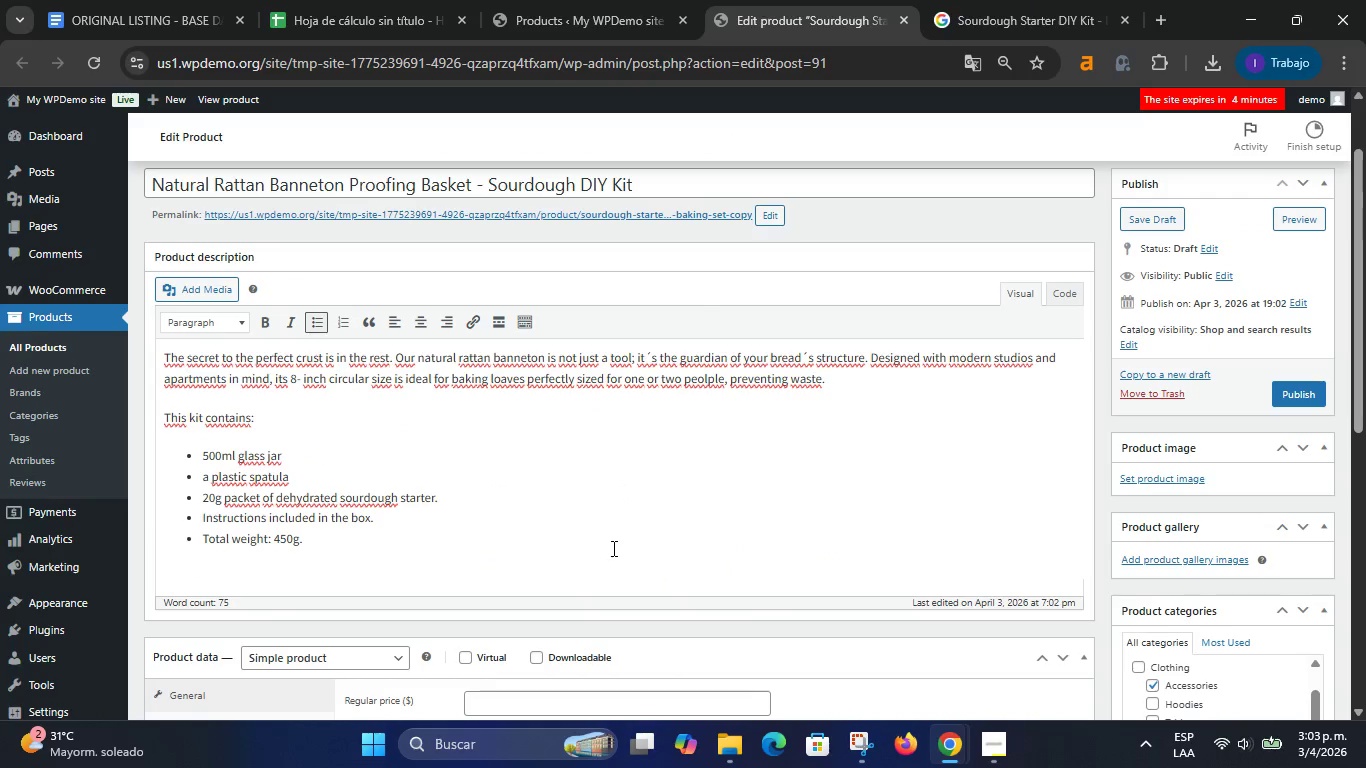 
key(Enter)
 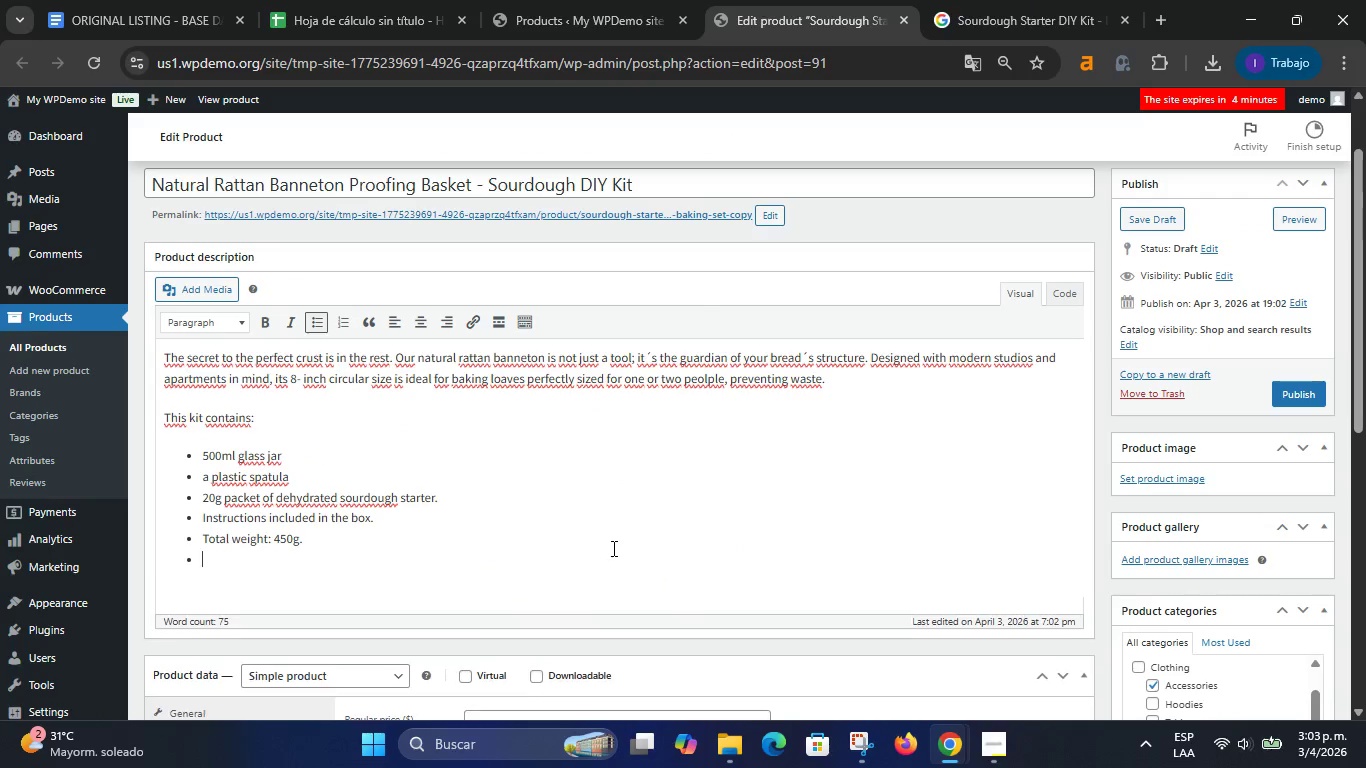 
key(Enter)
 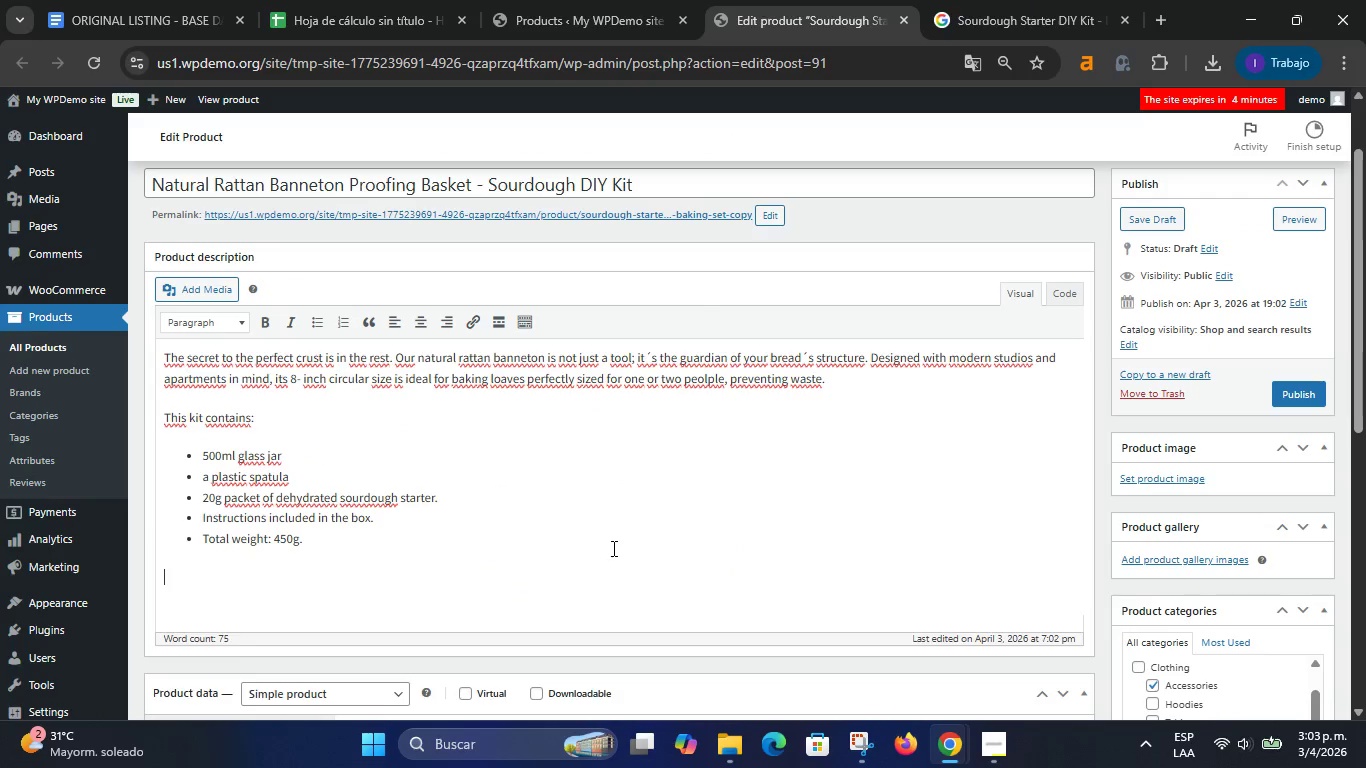 
key(Enter)
 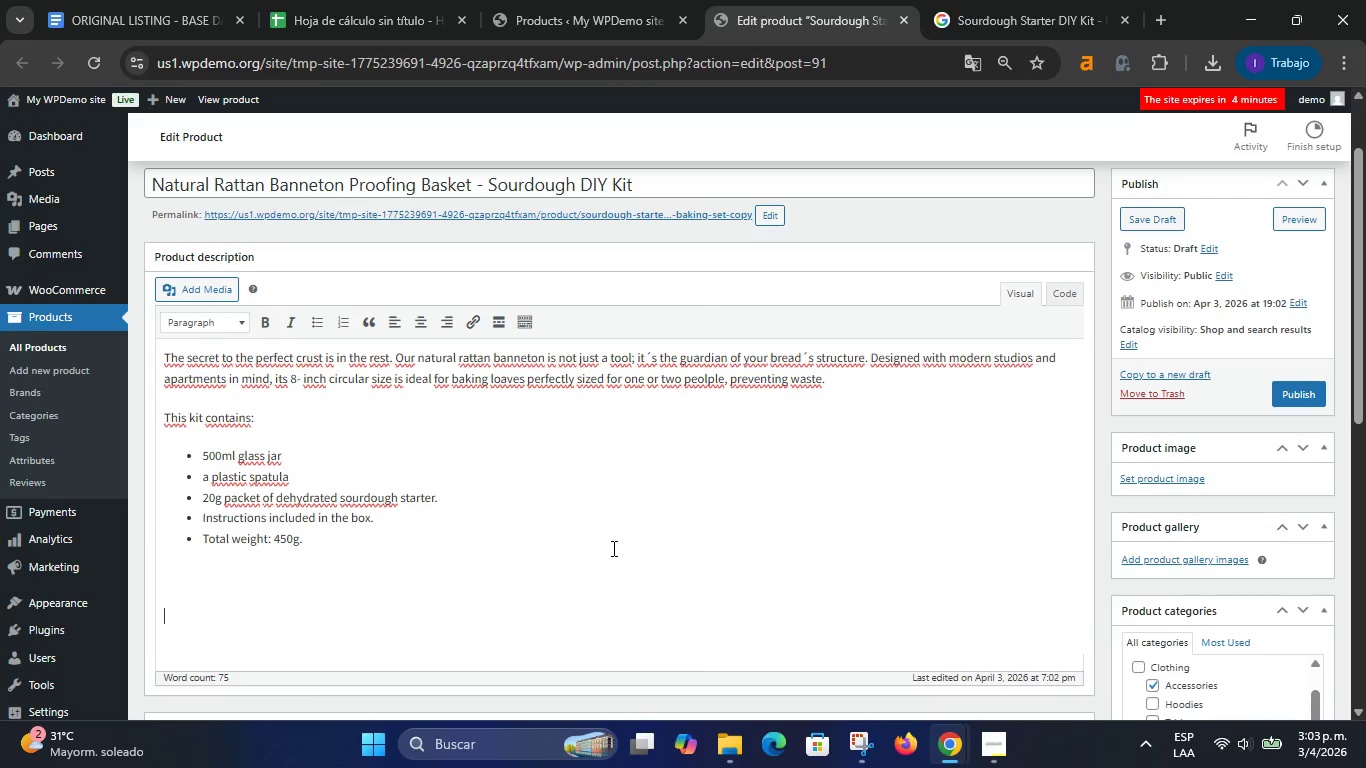 
key(Control+ControlLeft)
 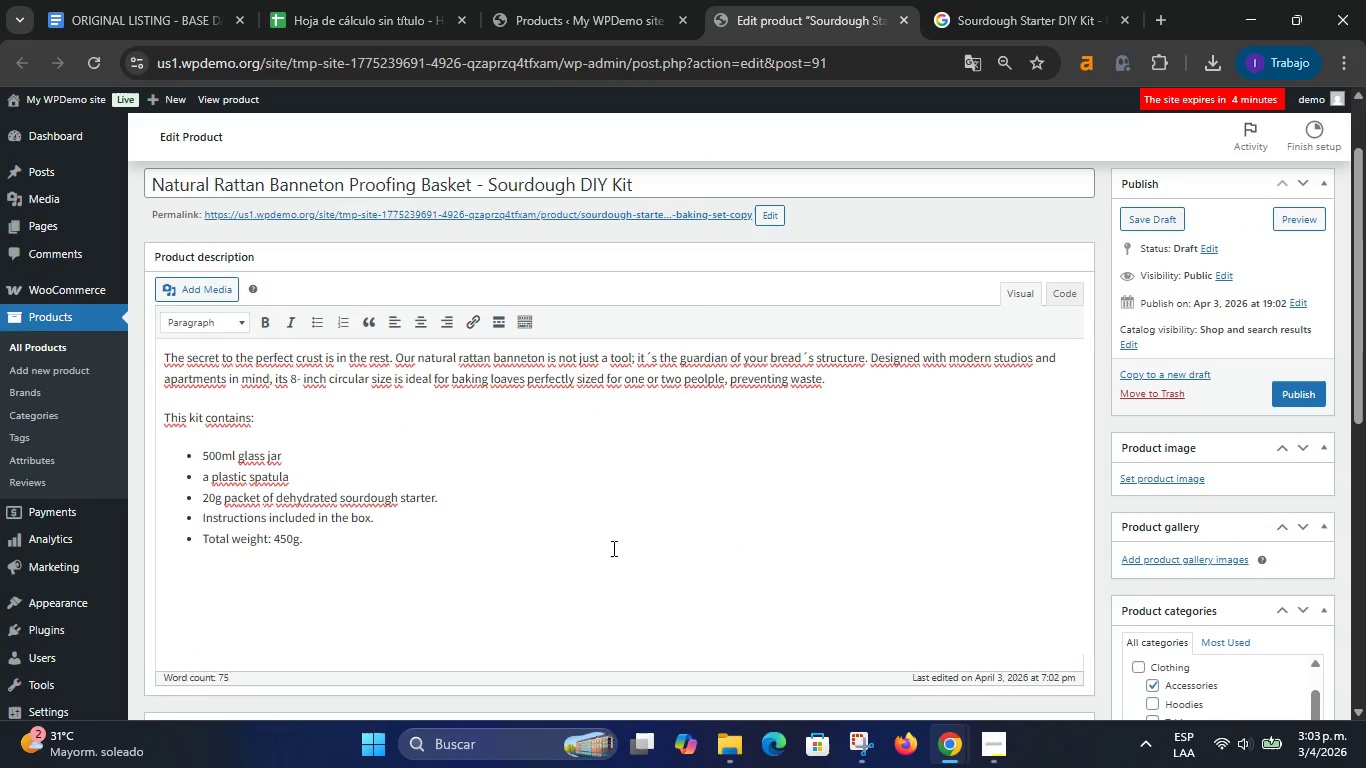 
key(Control+V)
 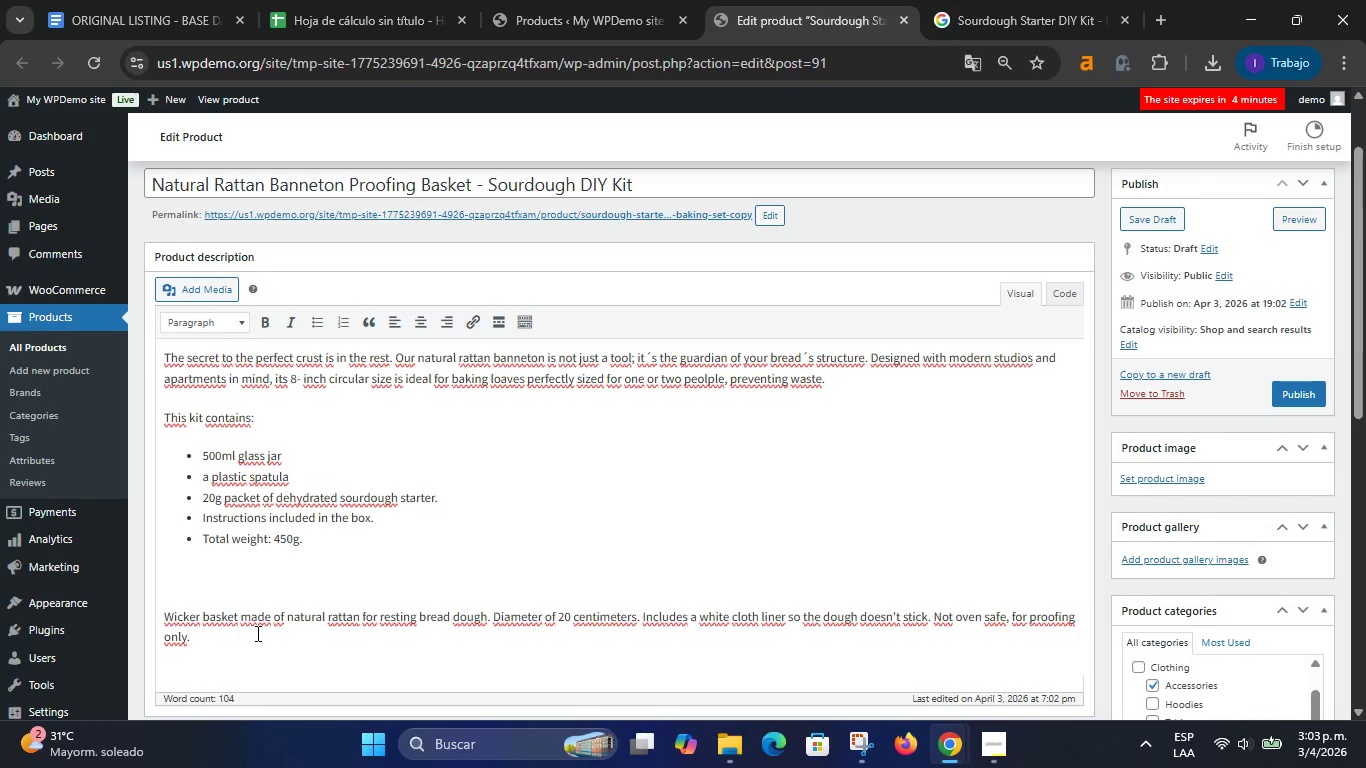 
wait(10.8)
 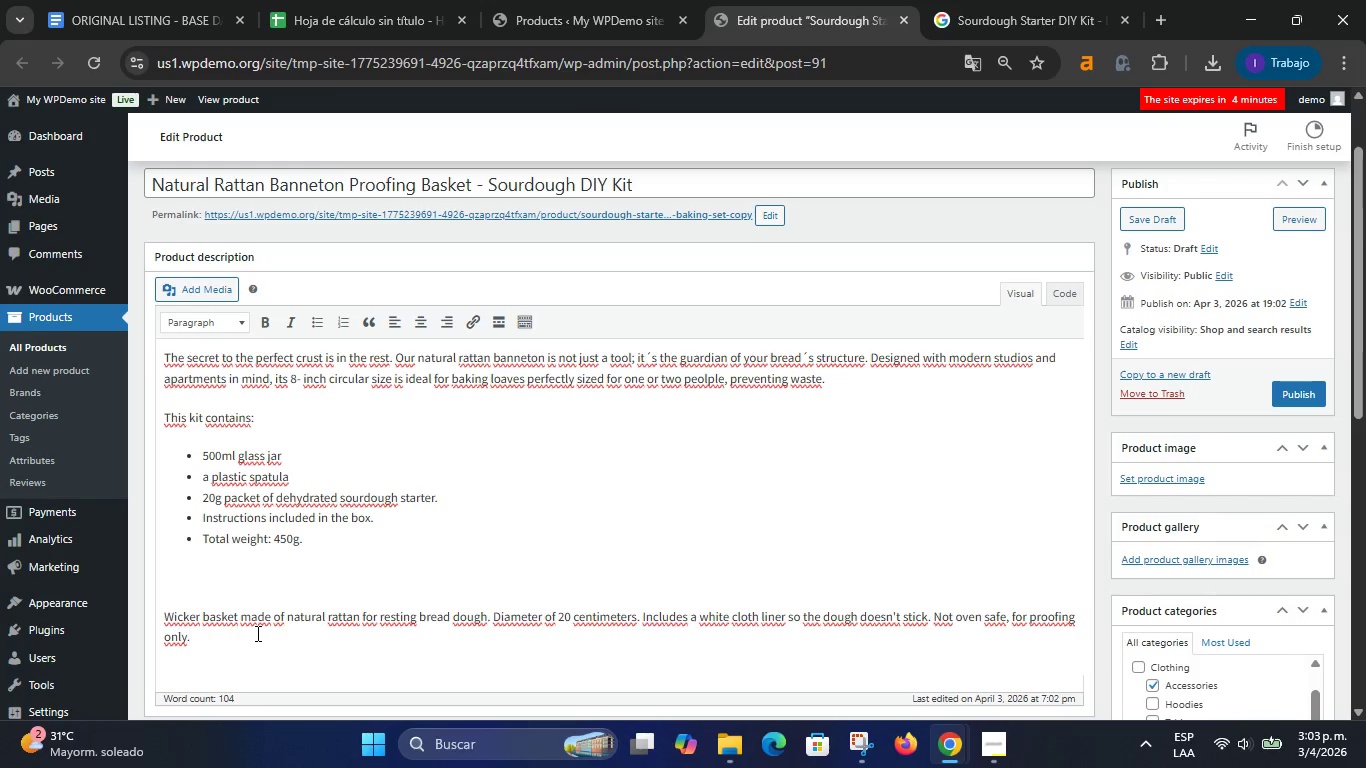 
left_click_drag(start_coordinate=[166, 617], to_coordinate=[216, 646])
 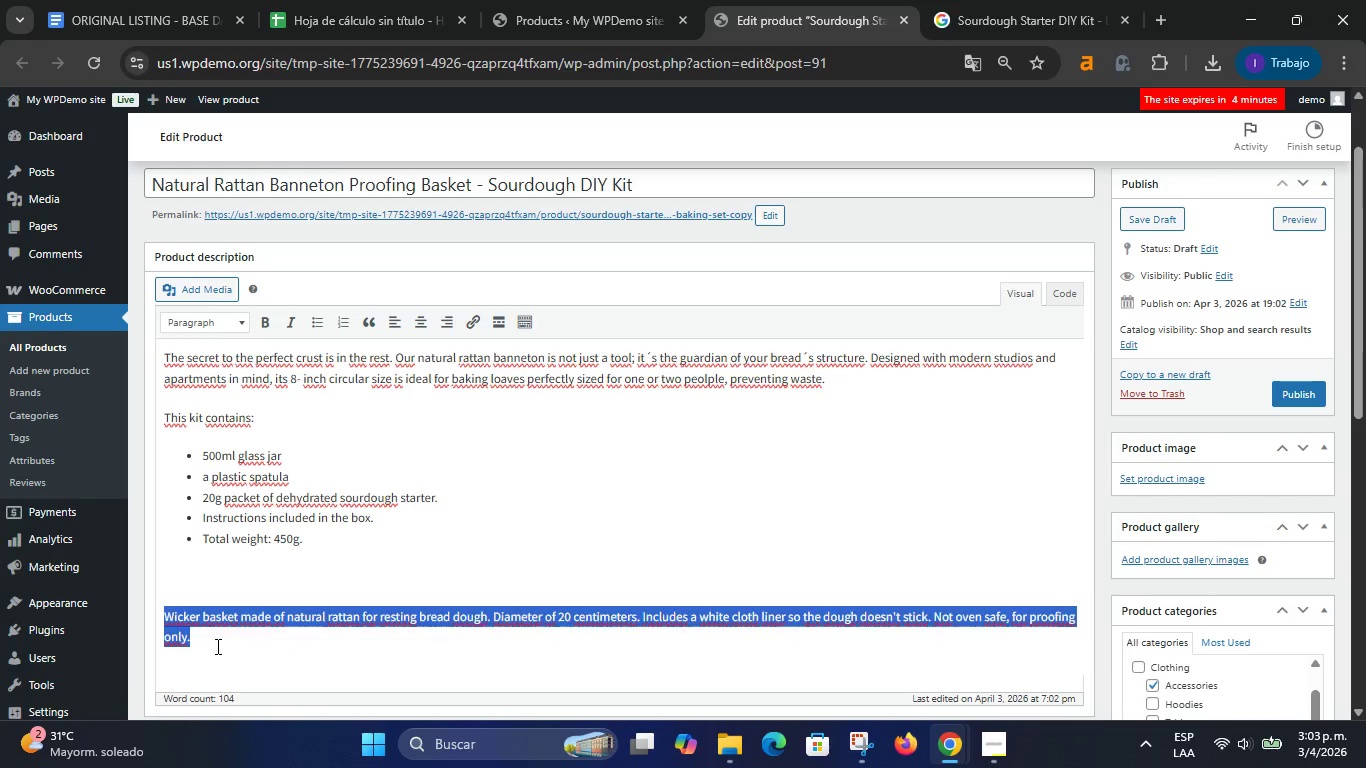 
key(Backspace)
 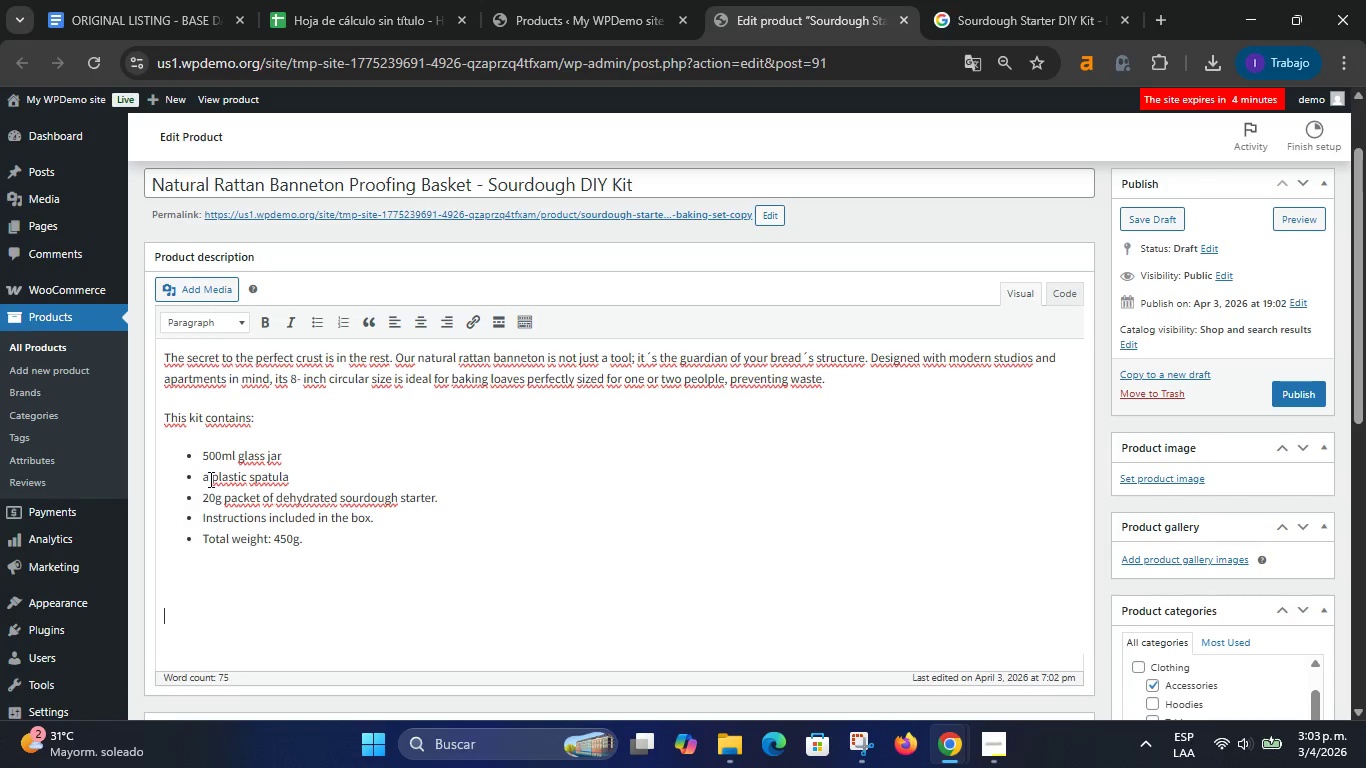 
left_click_drag(start_coordinate=[202, 456], to_coordinate=[325, 546])
 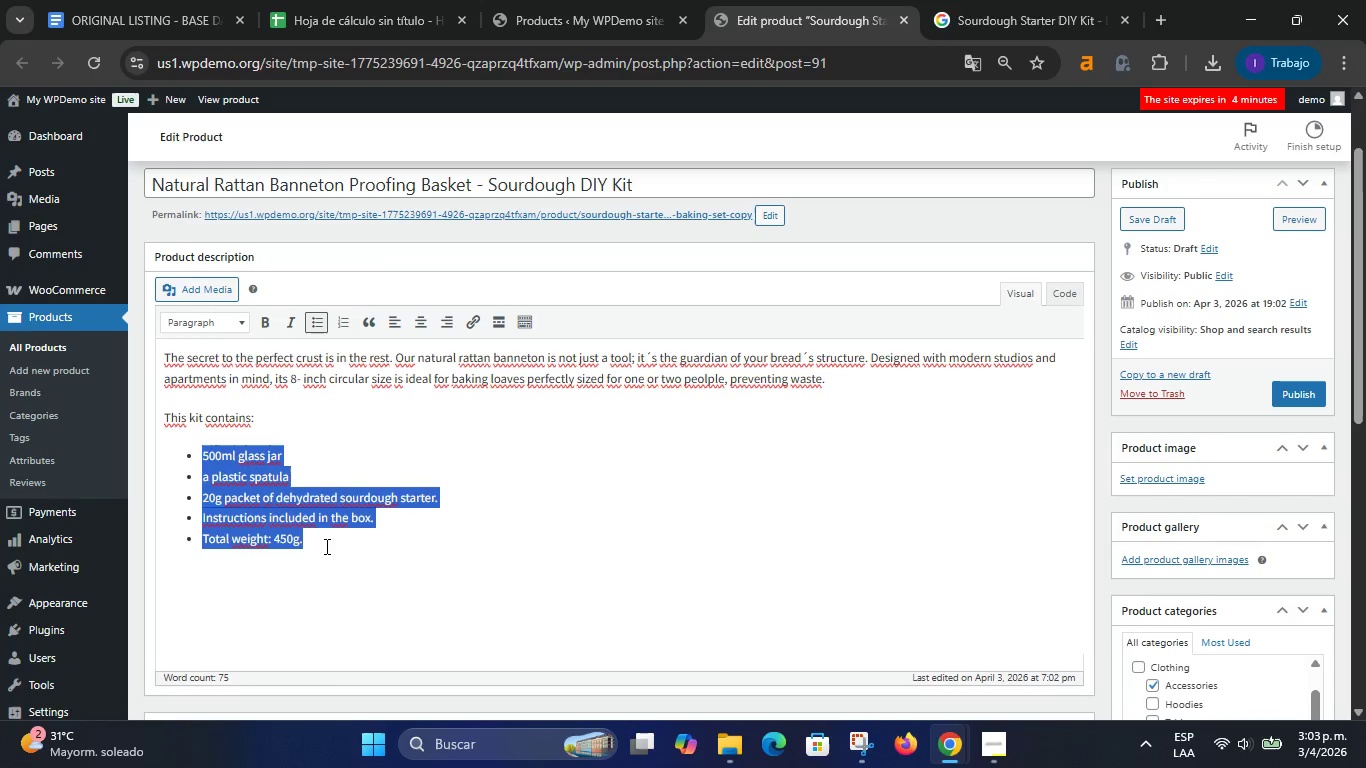 
key(Control+V)
 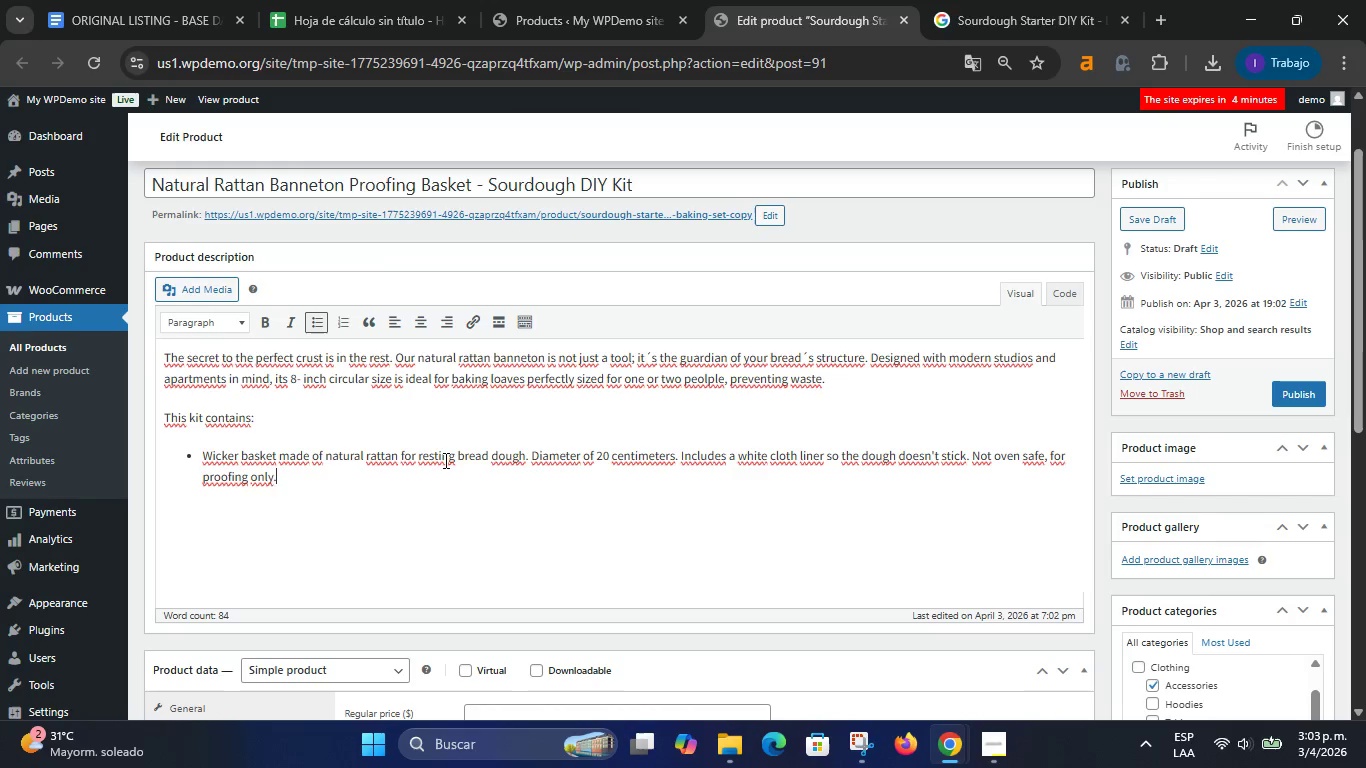 
left_click([533, 453])
 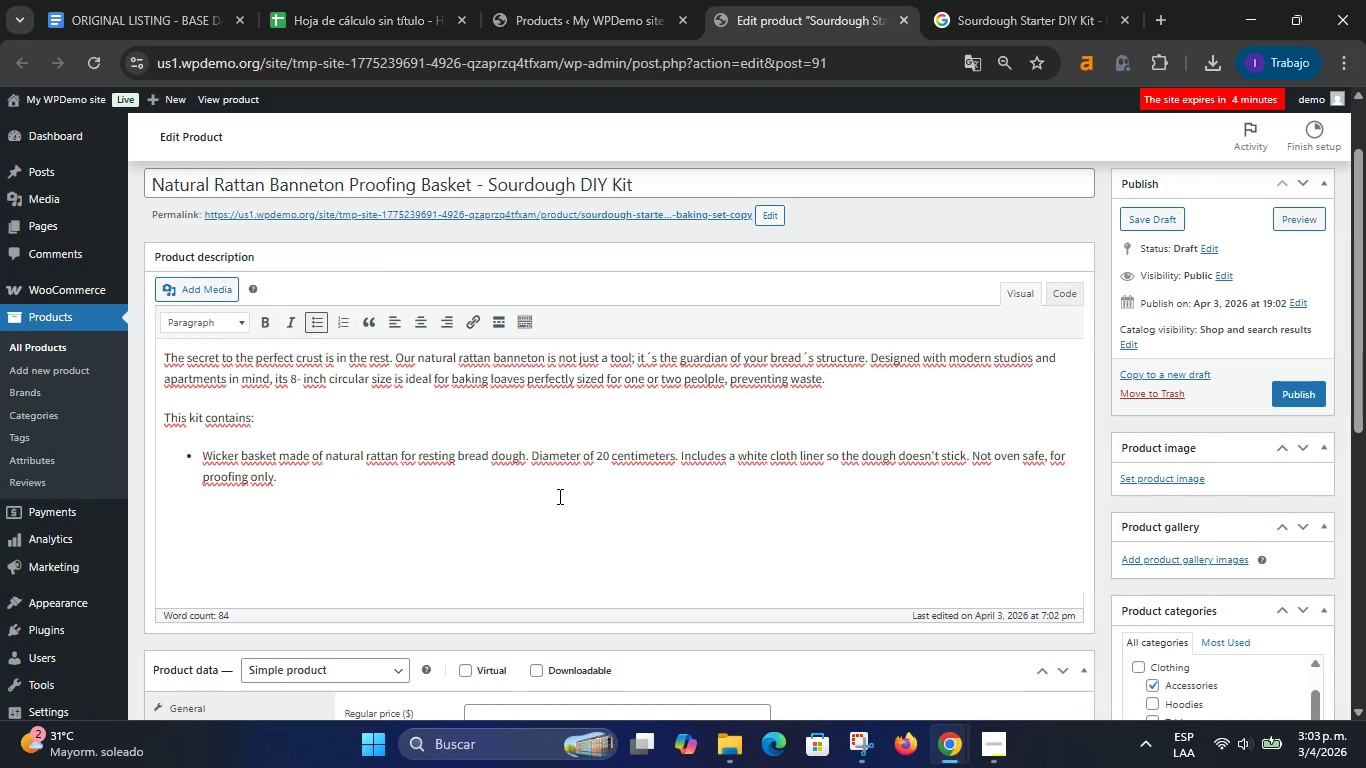 
key(Backspace)
 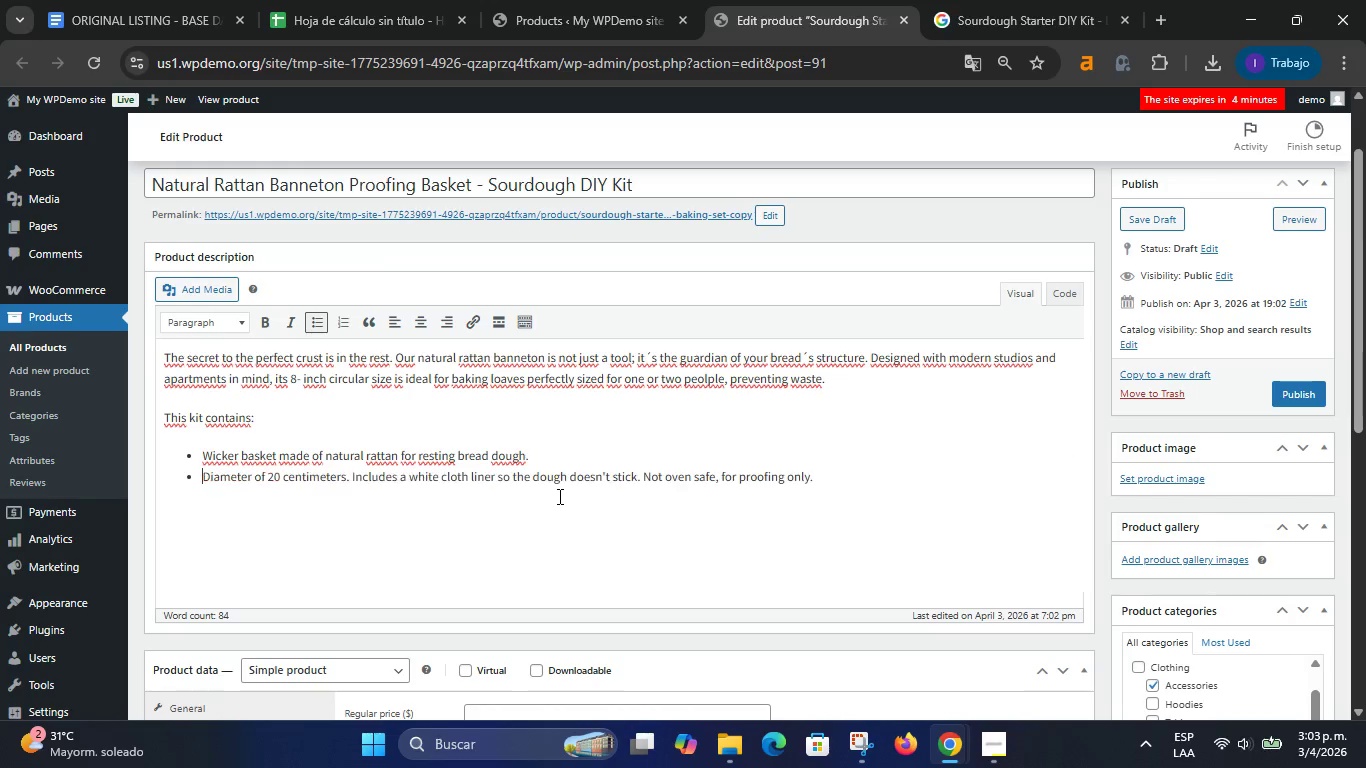 
key(Enter)
 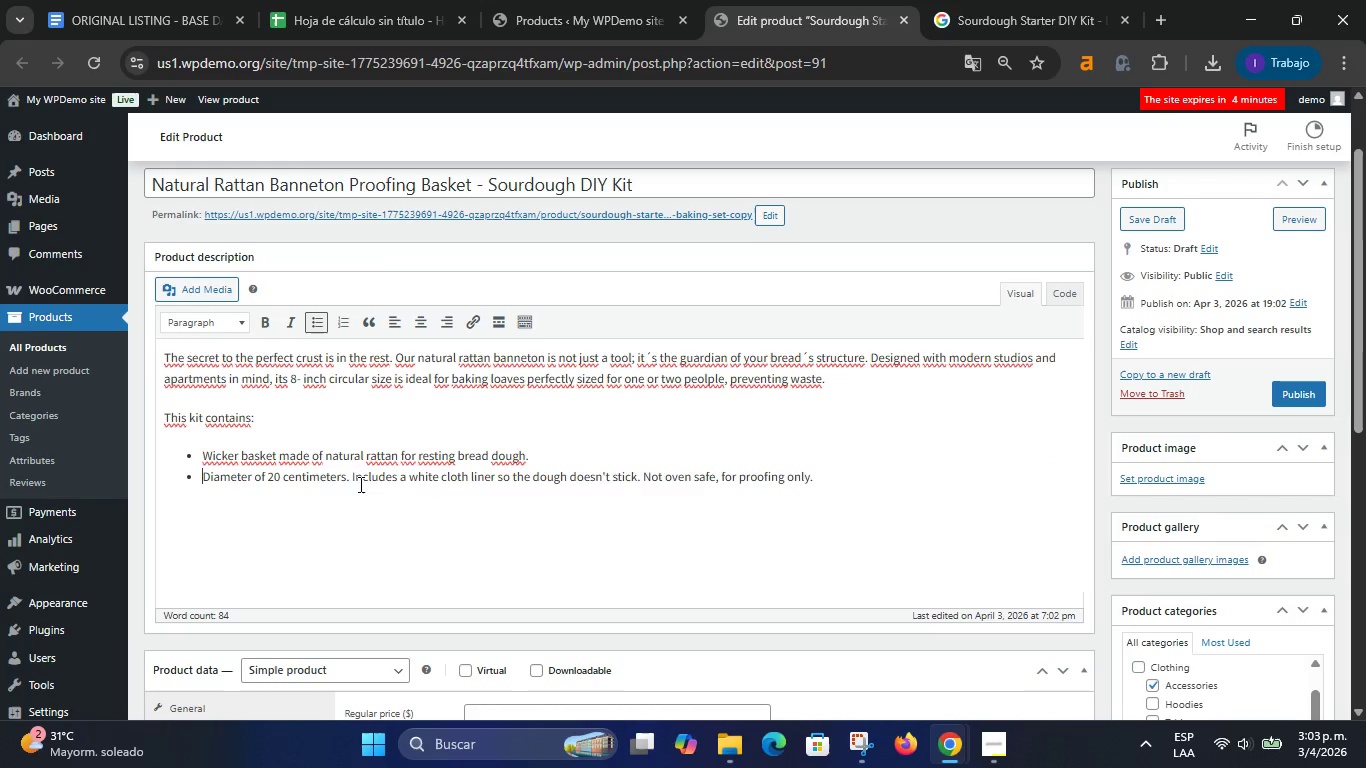 
left_click([354, 481])
 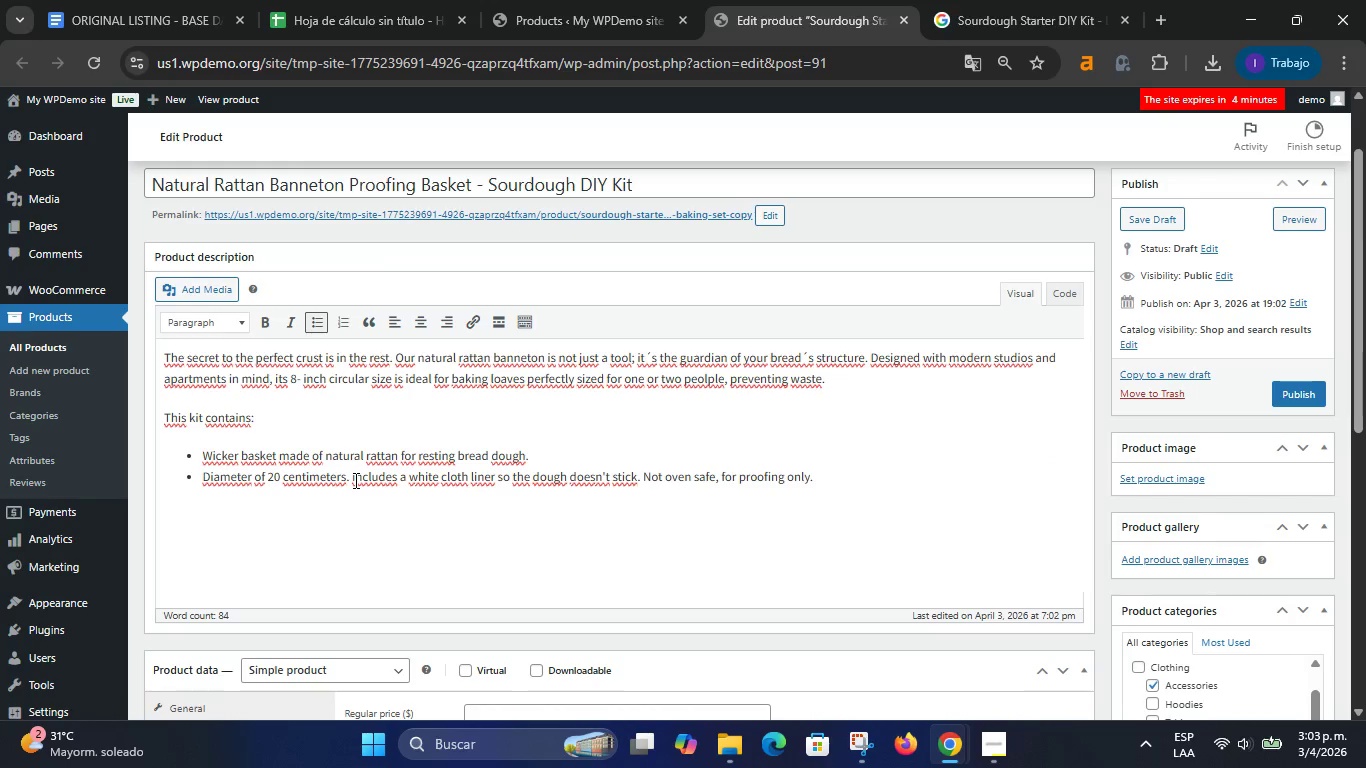 
key(ArrowLeft)
 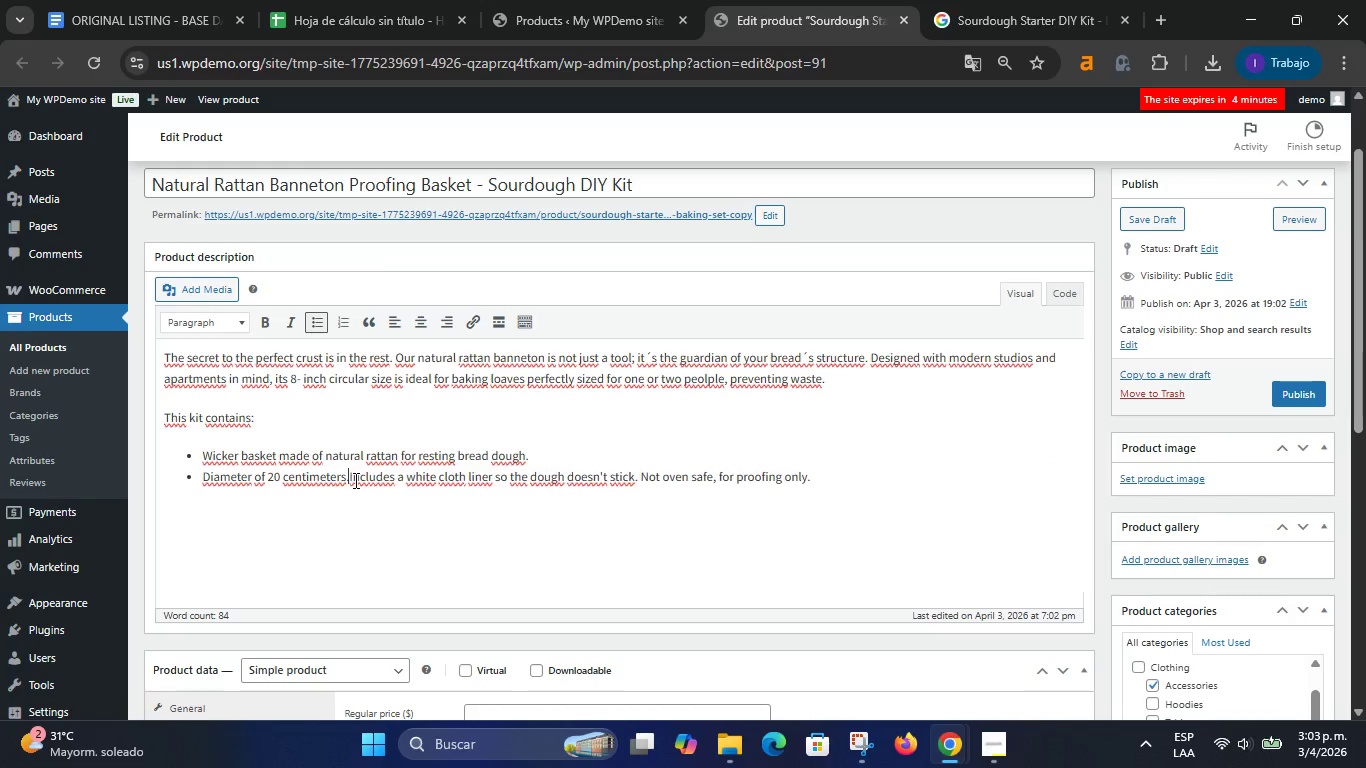 
key(Backspace)
 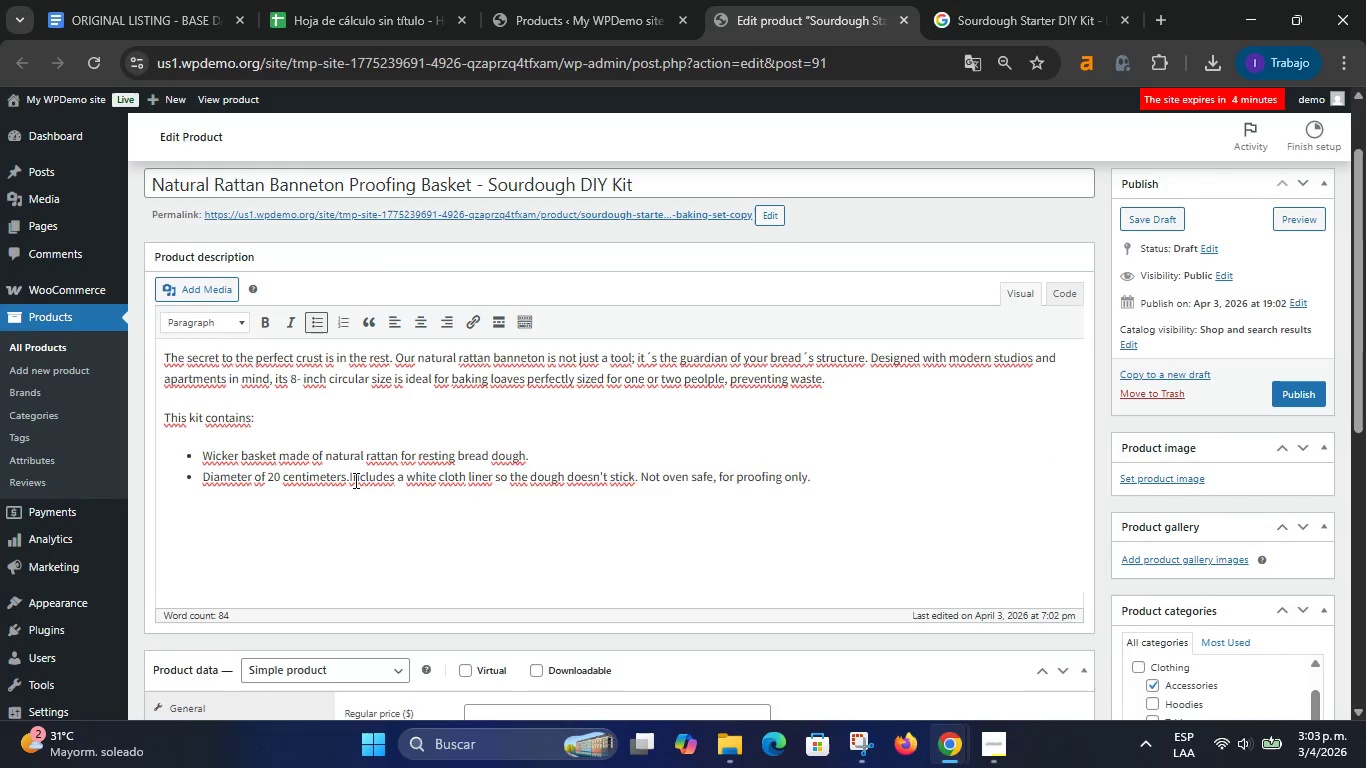 
key(Enter)
 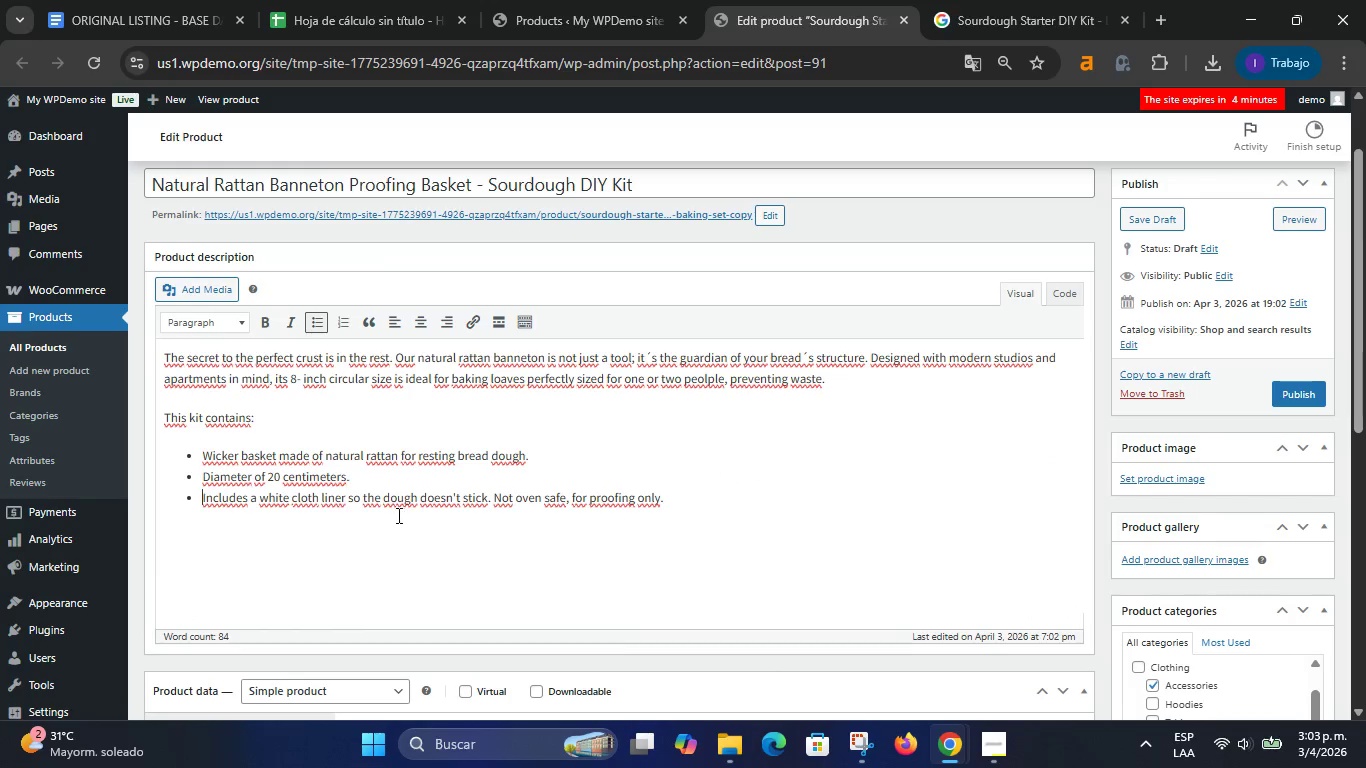 
left_click([498, 496])
 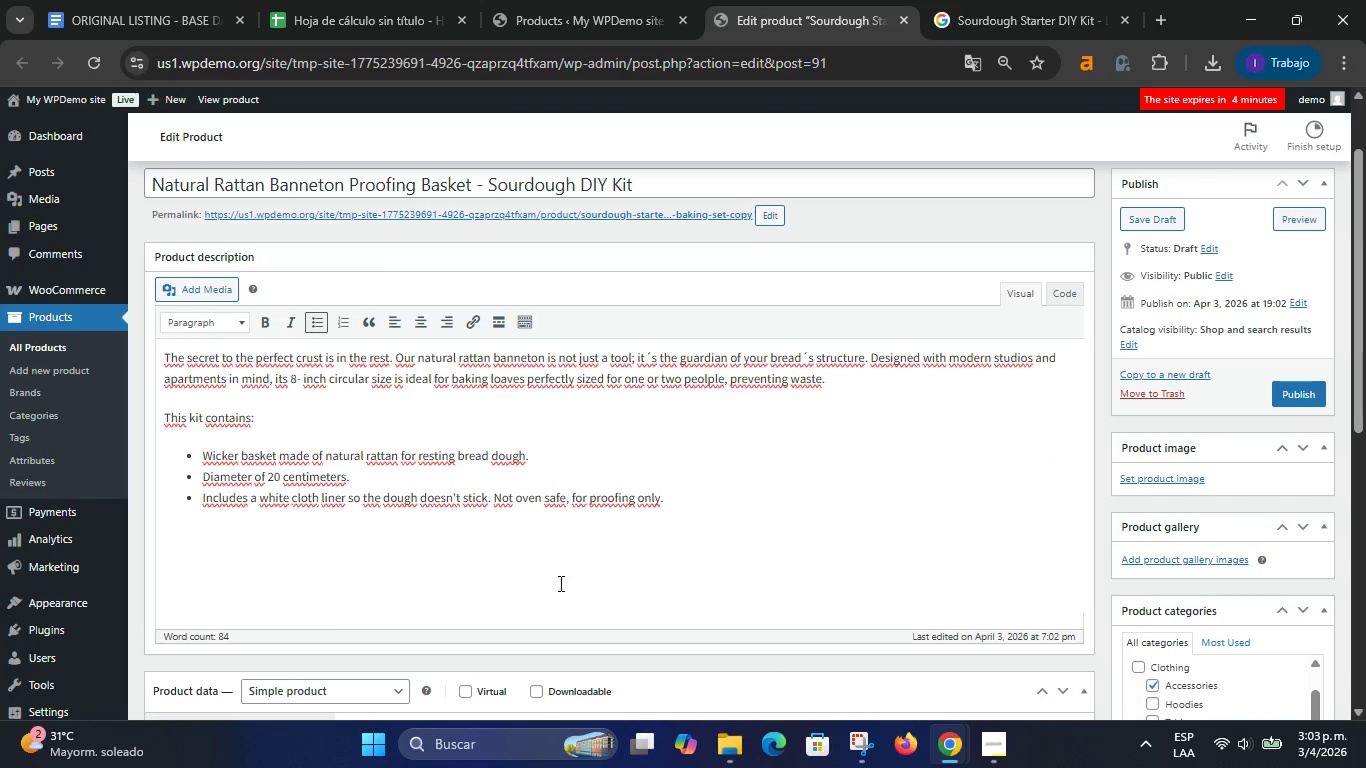 
key(ArrowLeft)
 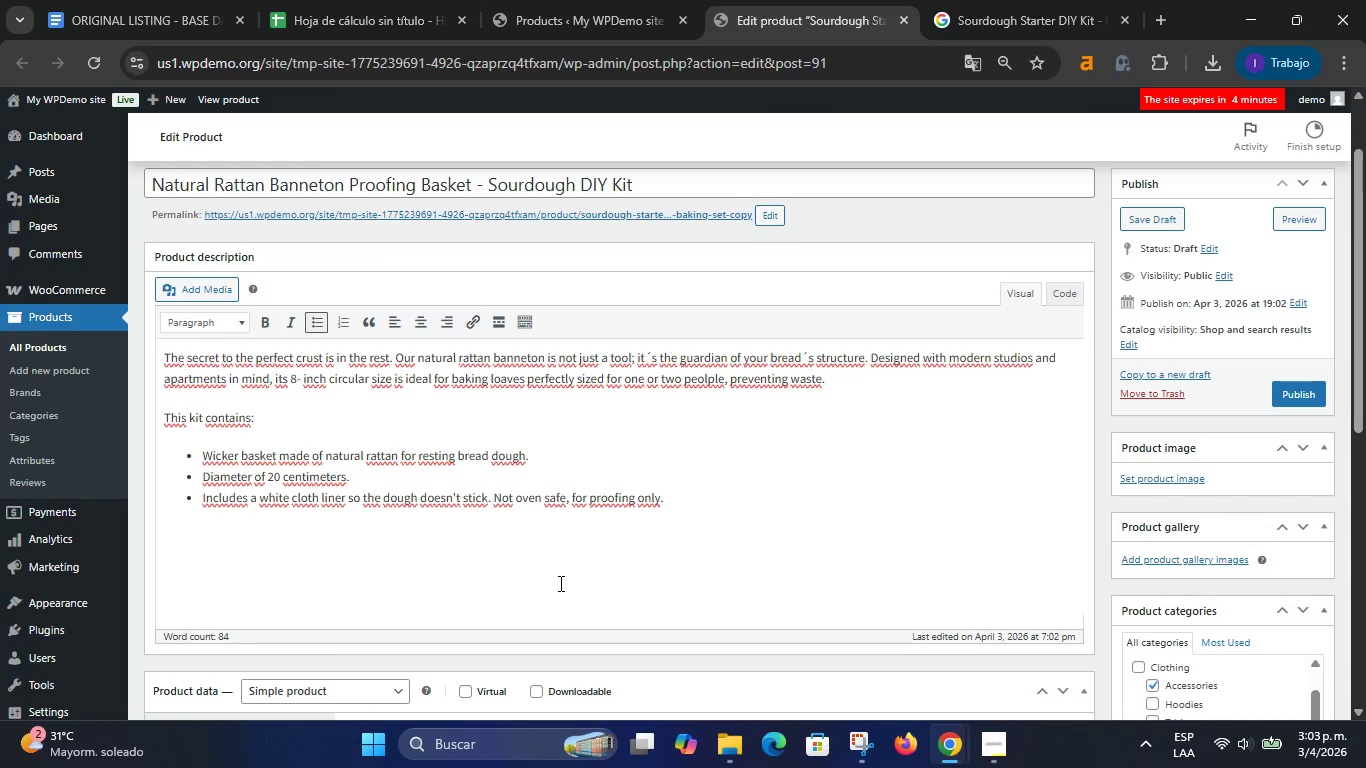 
key(Backspace)
 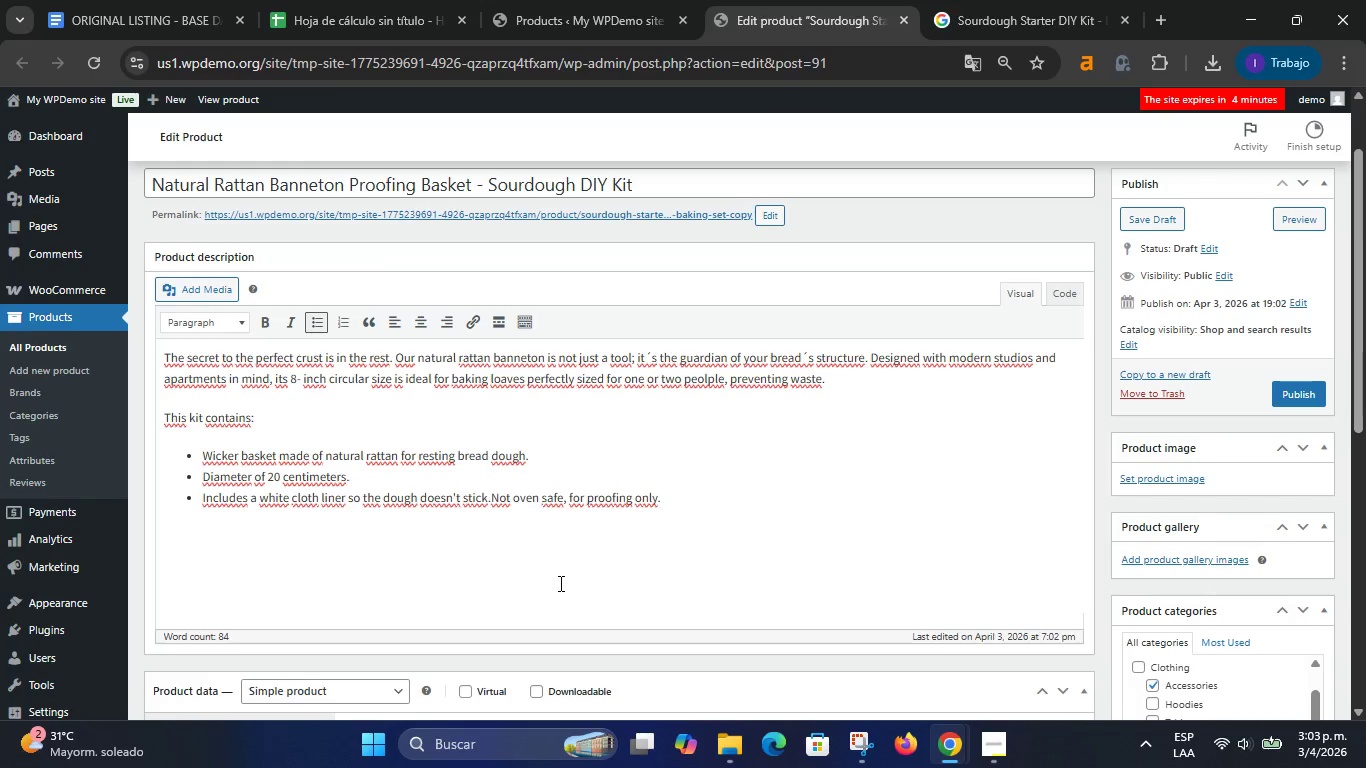 
key(Enter)
 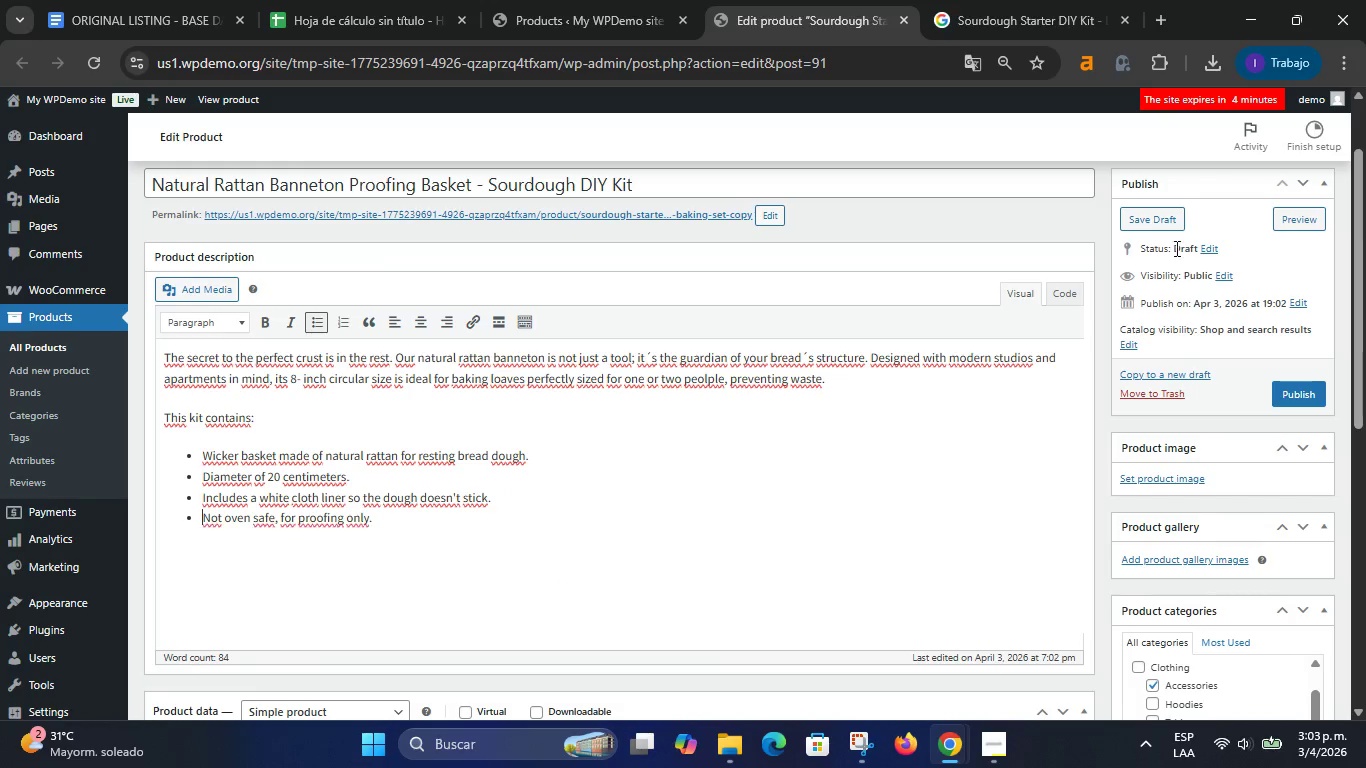 
left_click([1173, 222])
 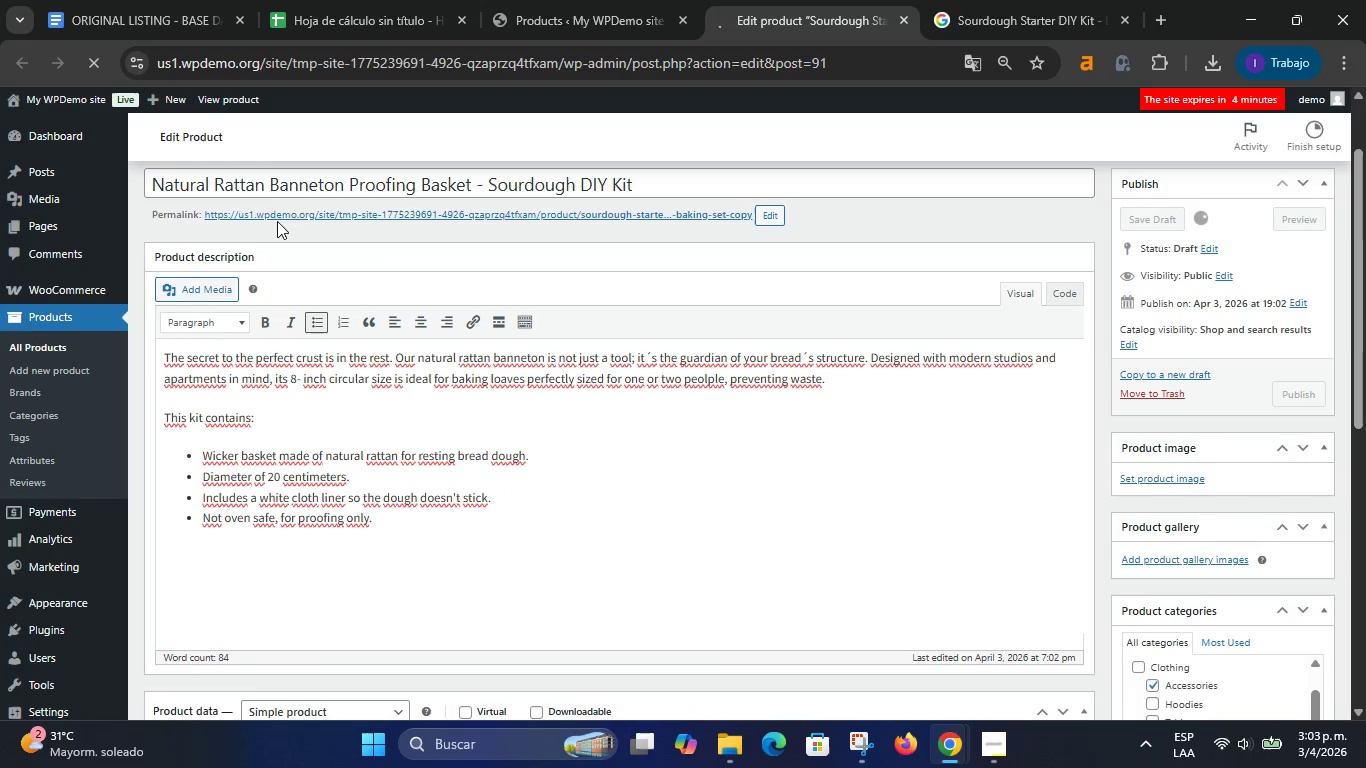 
double_click([268, 177])
 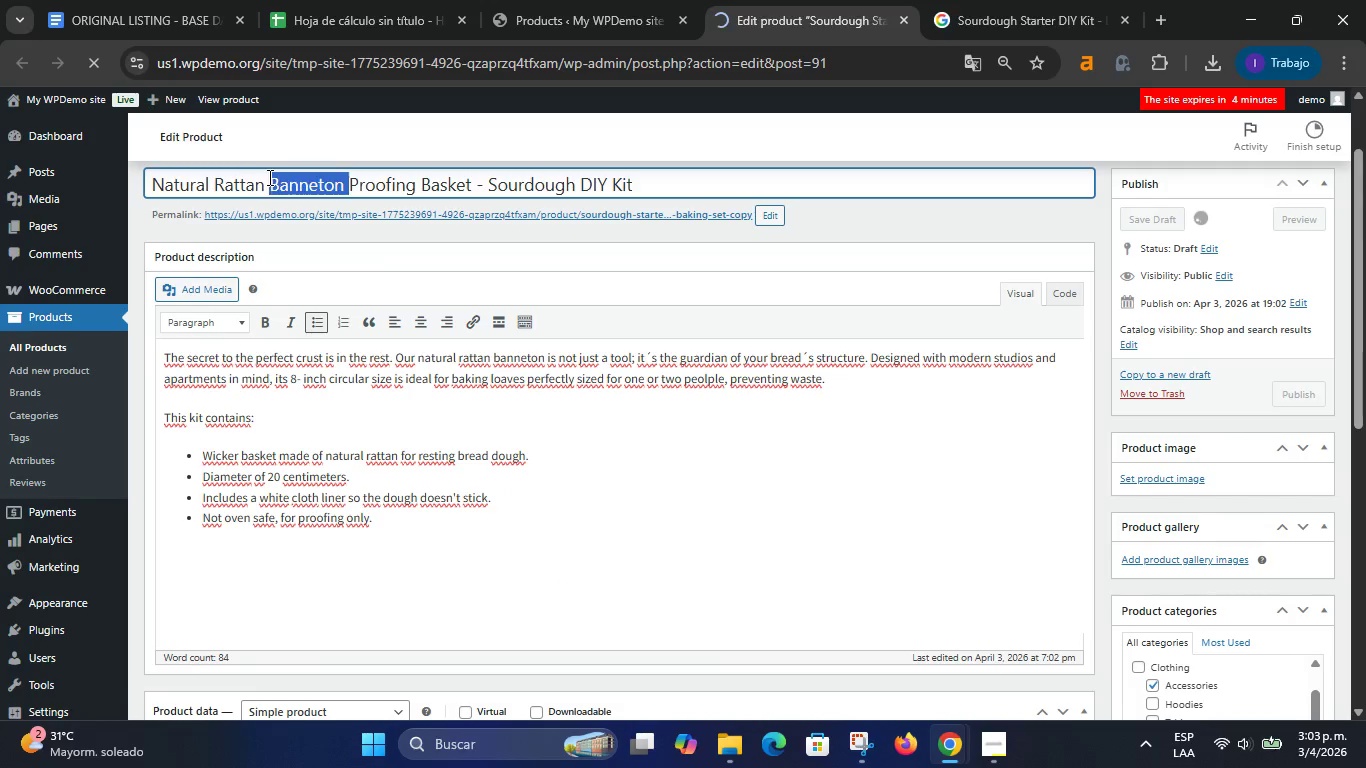 
triple_click([268, 177])
 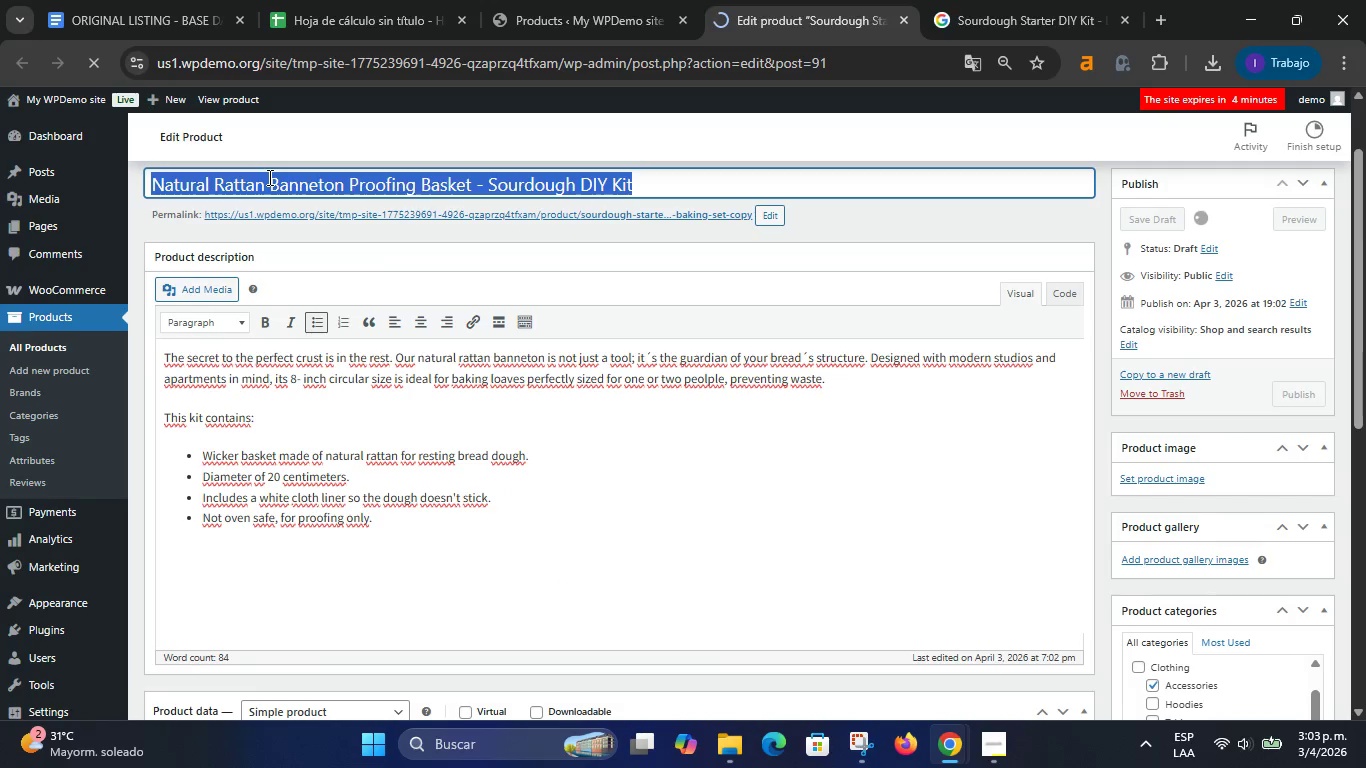 
right_click([268, 177])
 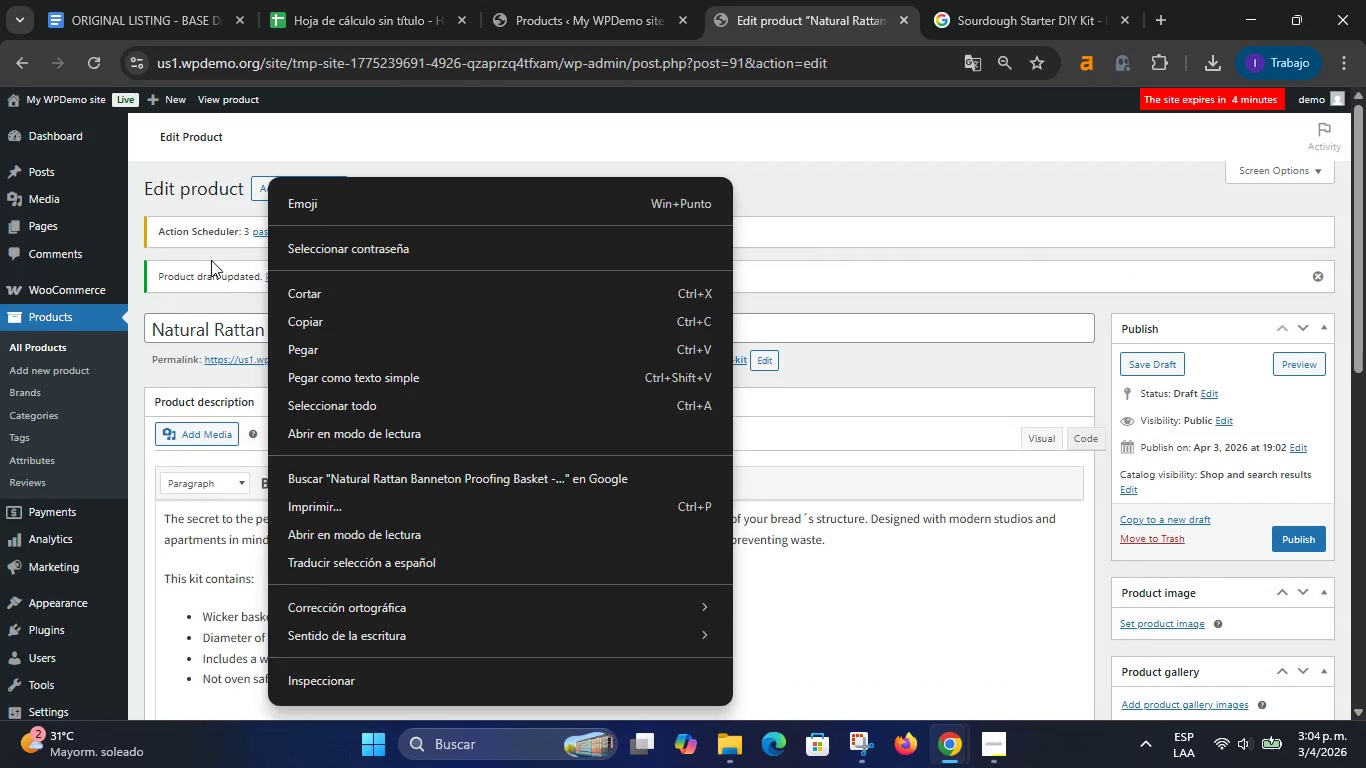 
left_click([869, 186])
 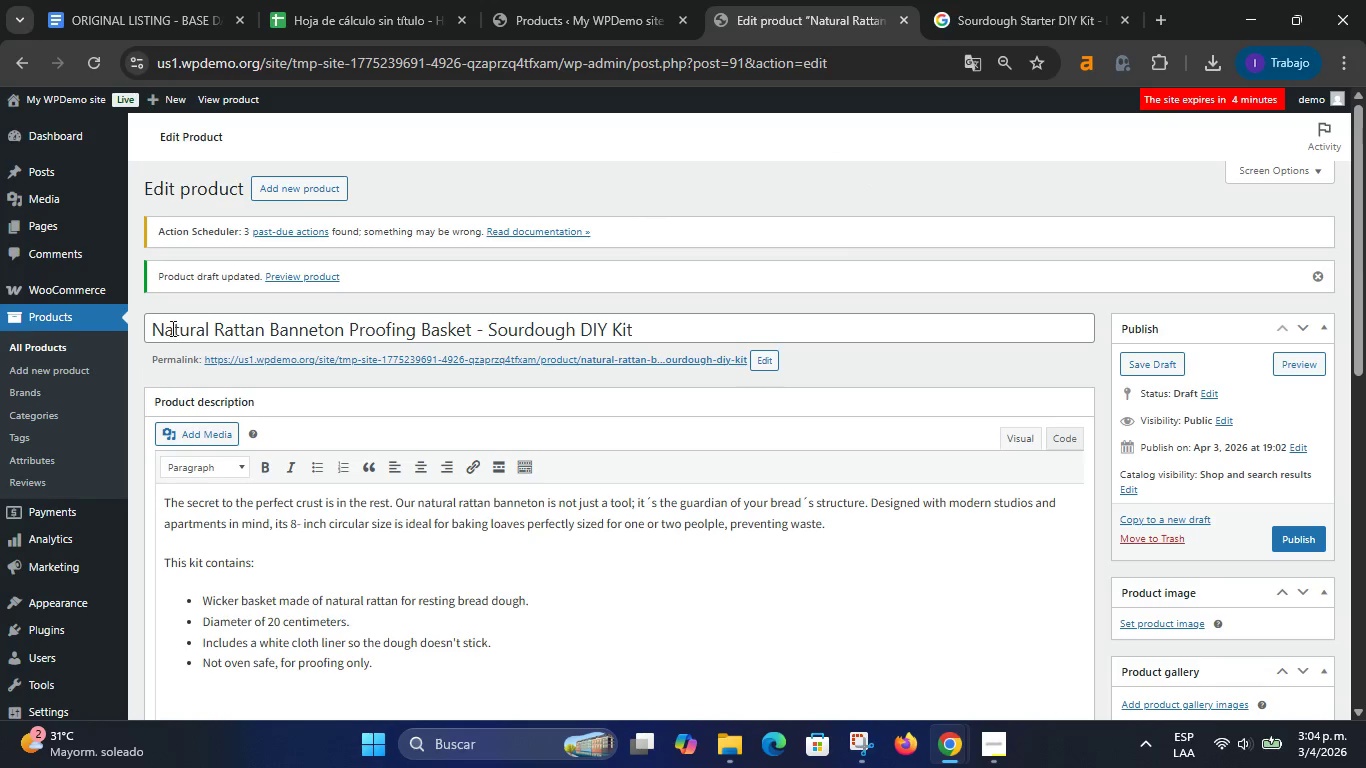 
left_click_drag(start_coordinate=[155, 324], to_coordinate=[469, 338])
 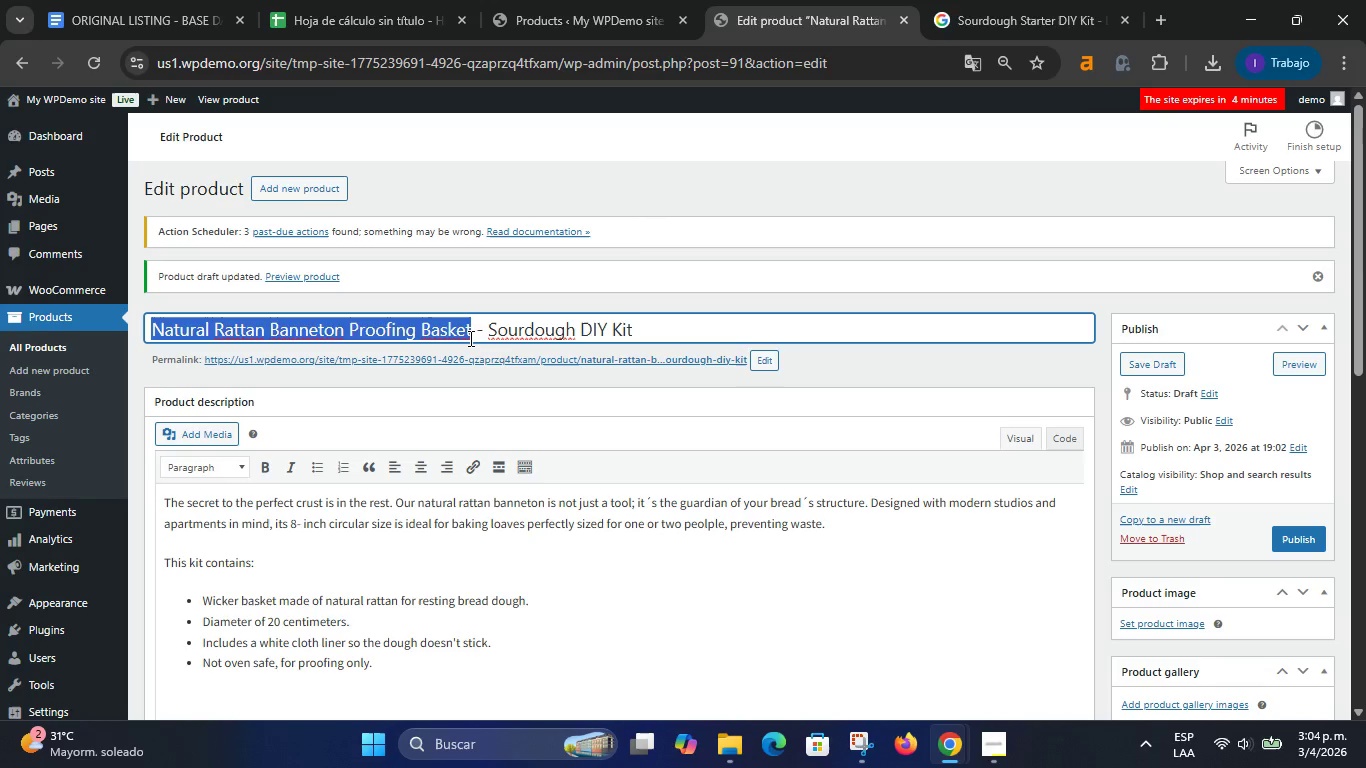 
key(Control+C)
 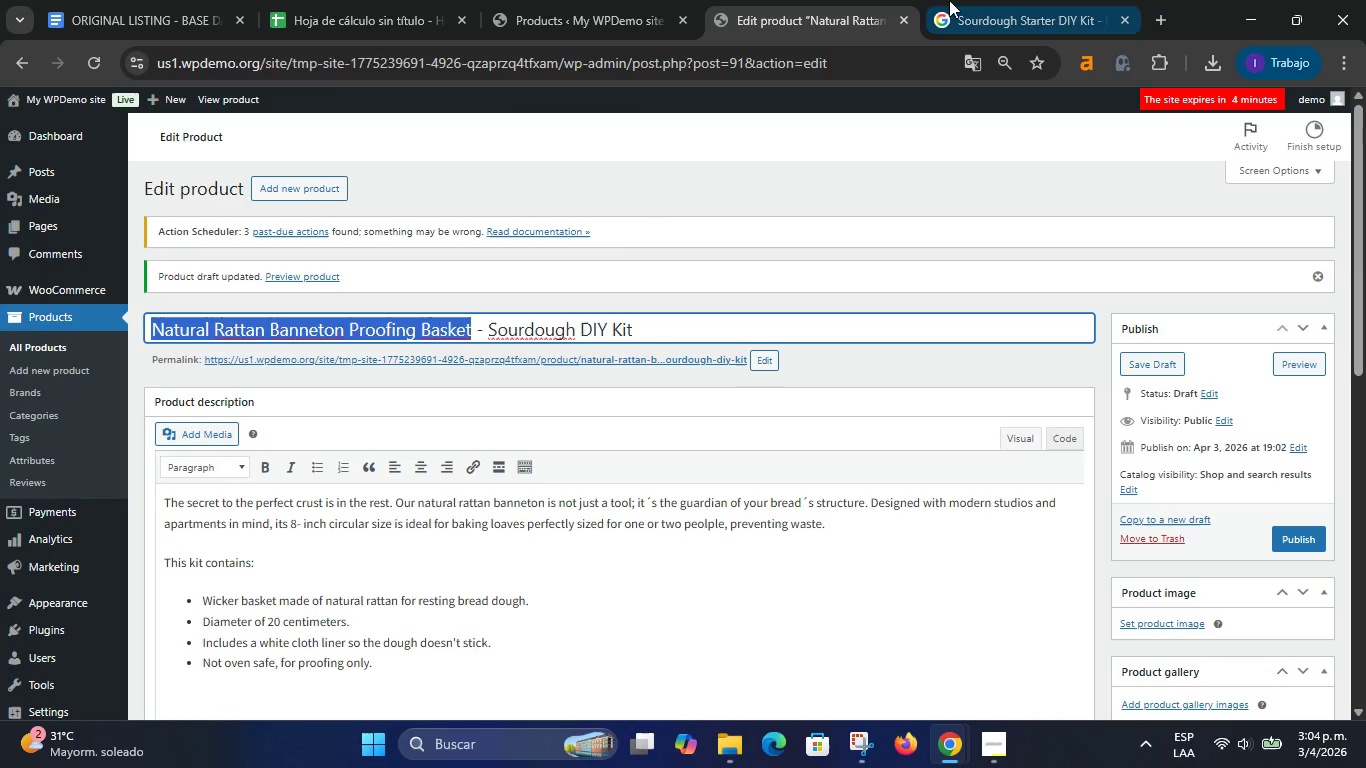 
left_click([965, 0])
 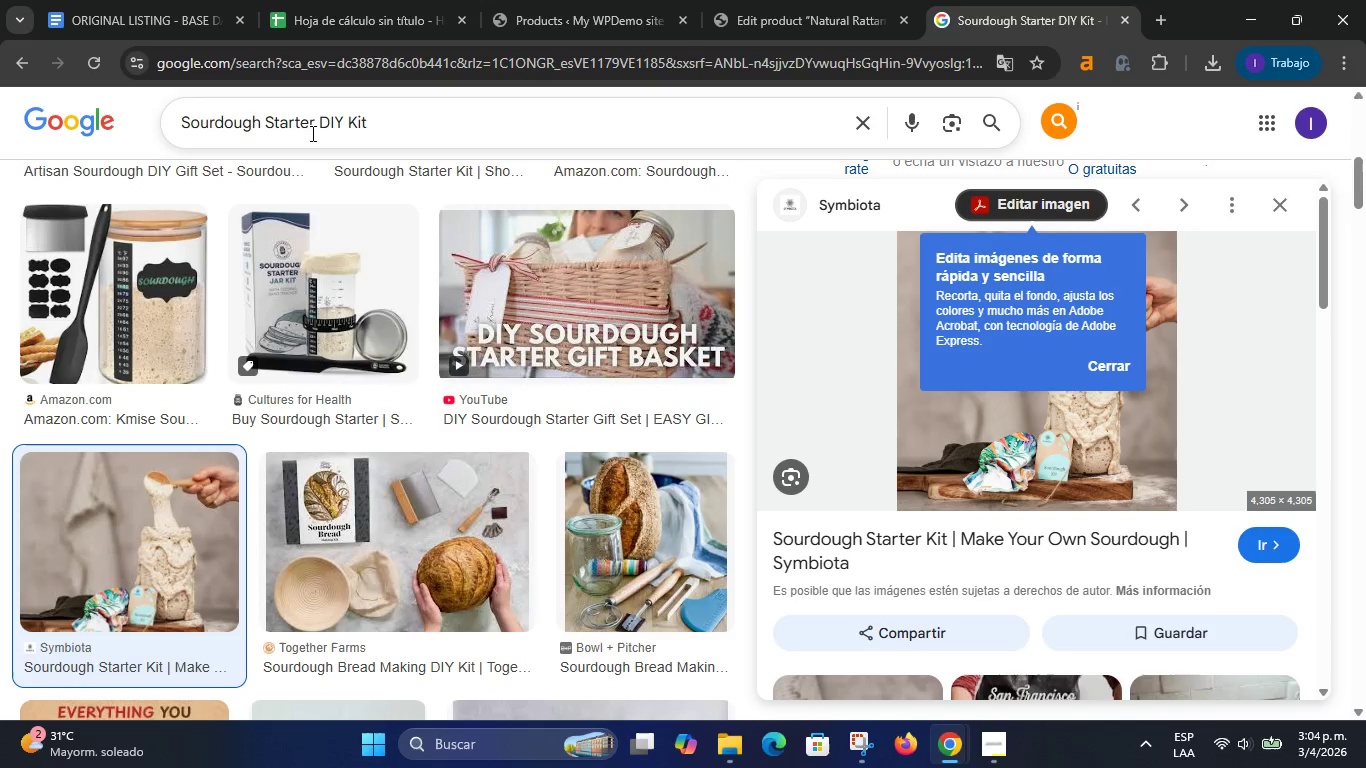 
double_click([315, 125])
 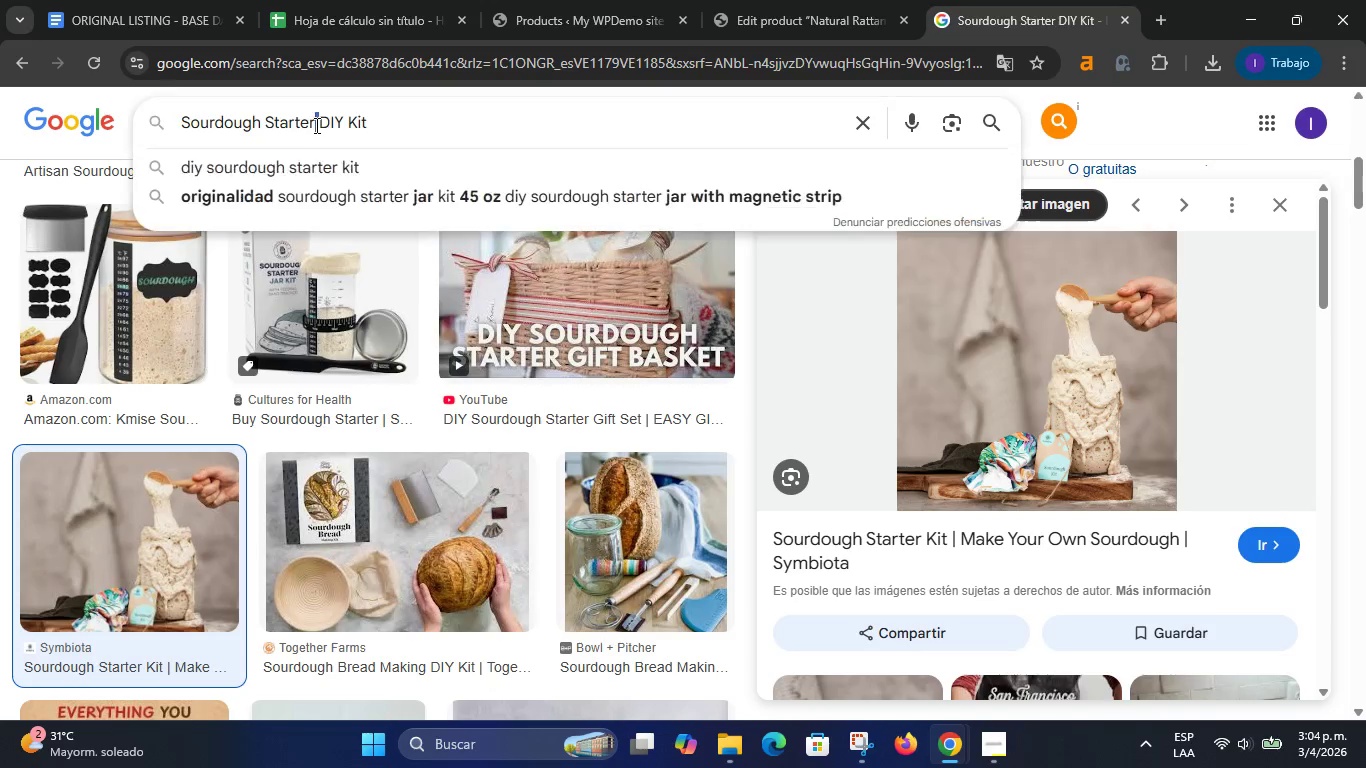 
triple_click([315, 125])
 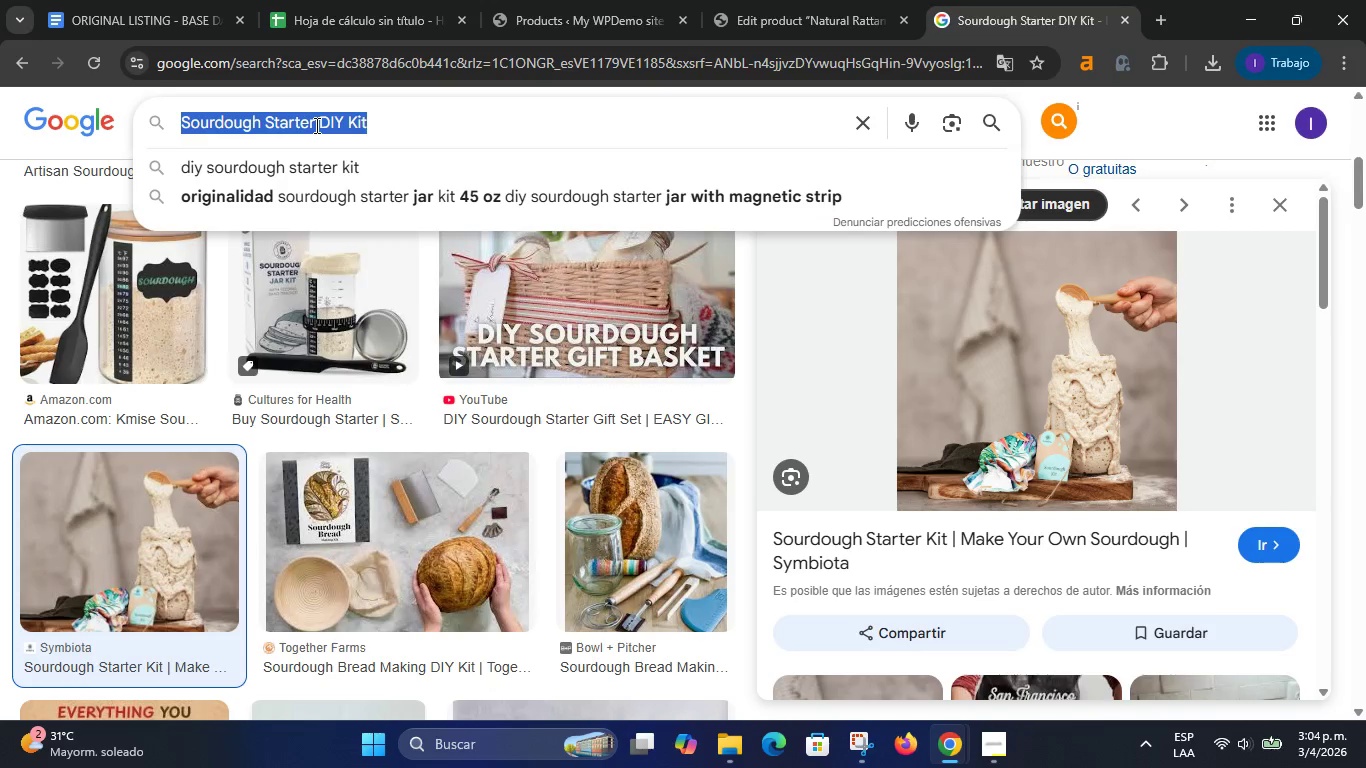 
key(Control+V)
 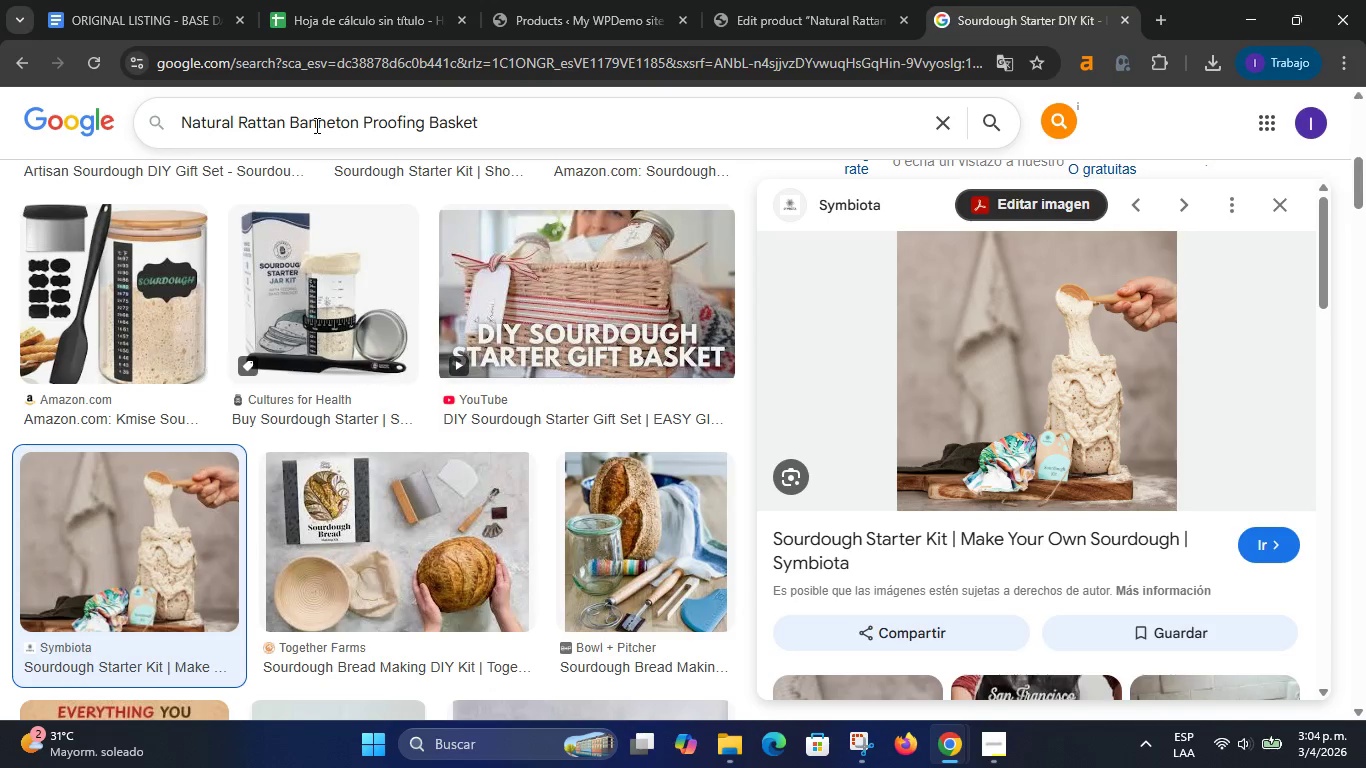 
key(Enter)
 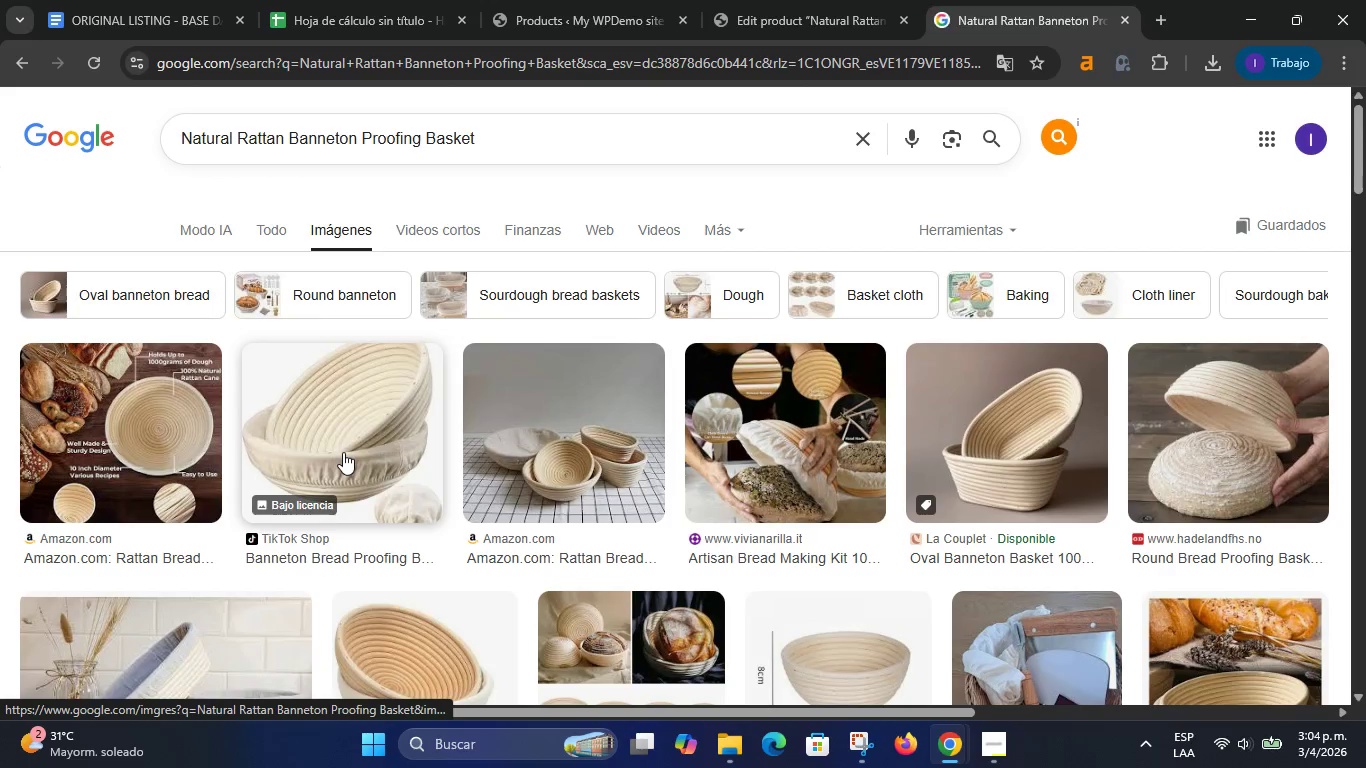 
left_click([344, 420])
 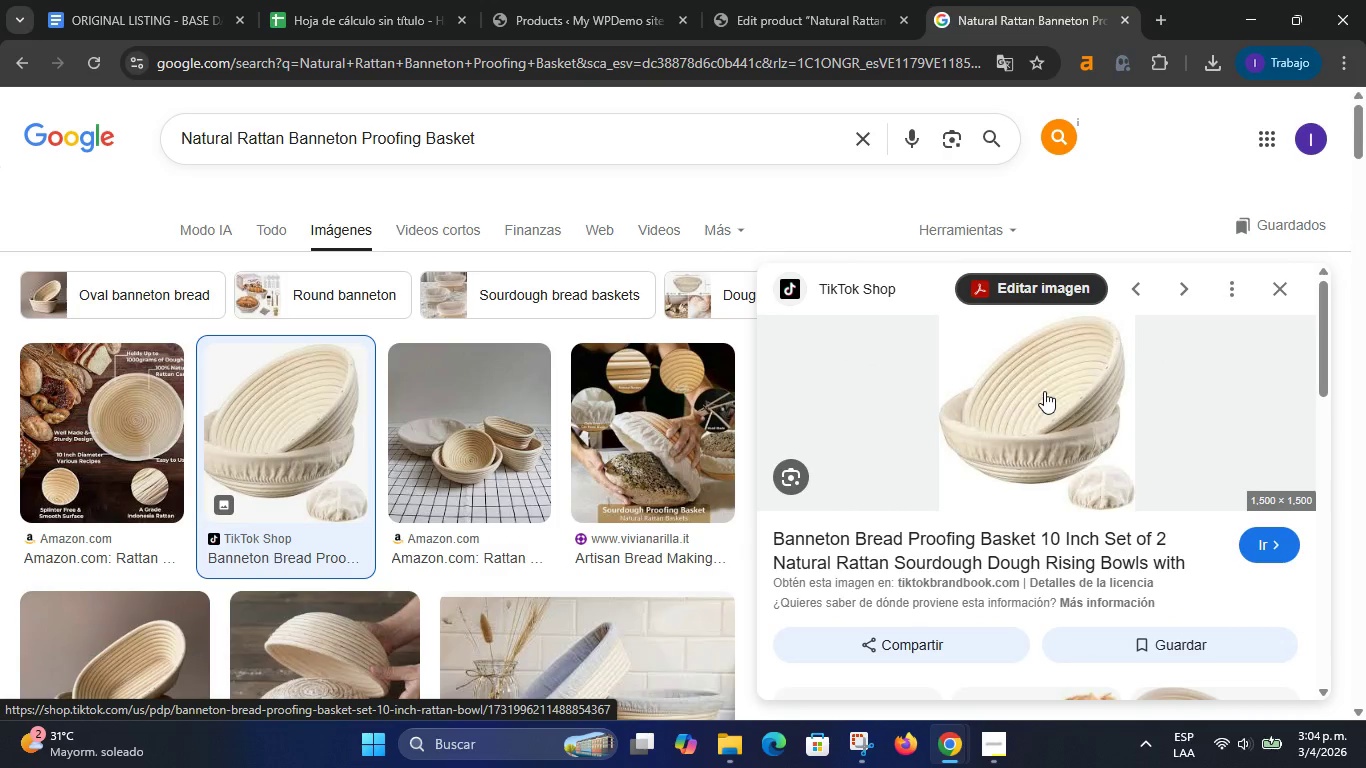 
right_click([1044, 391])
 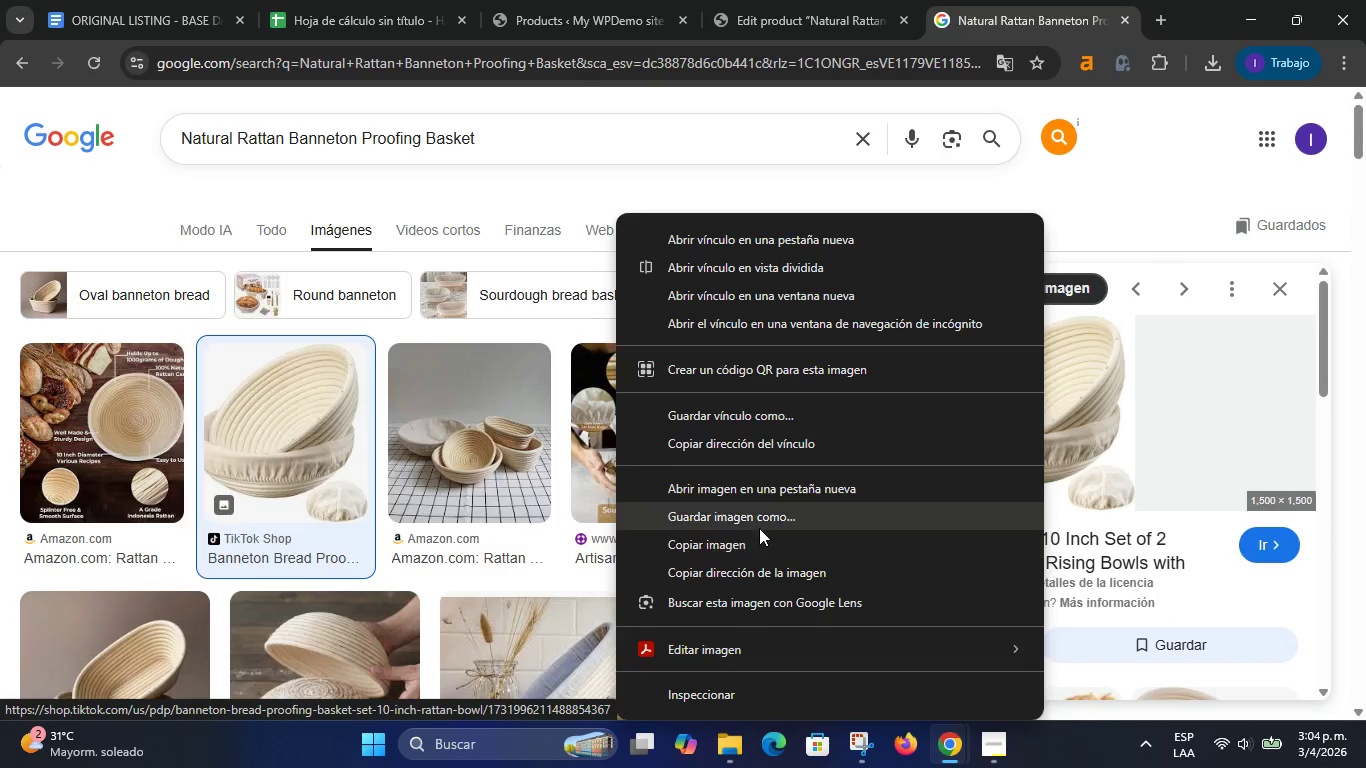 
left_click([757, 522])
 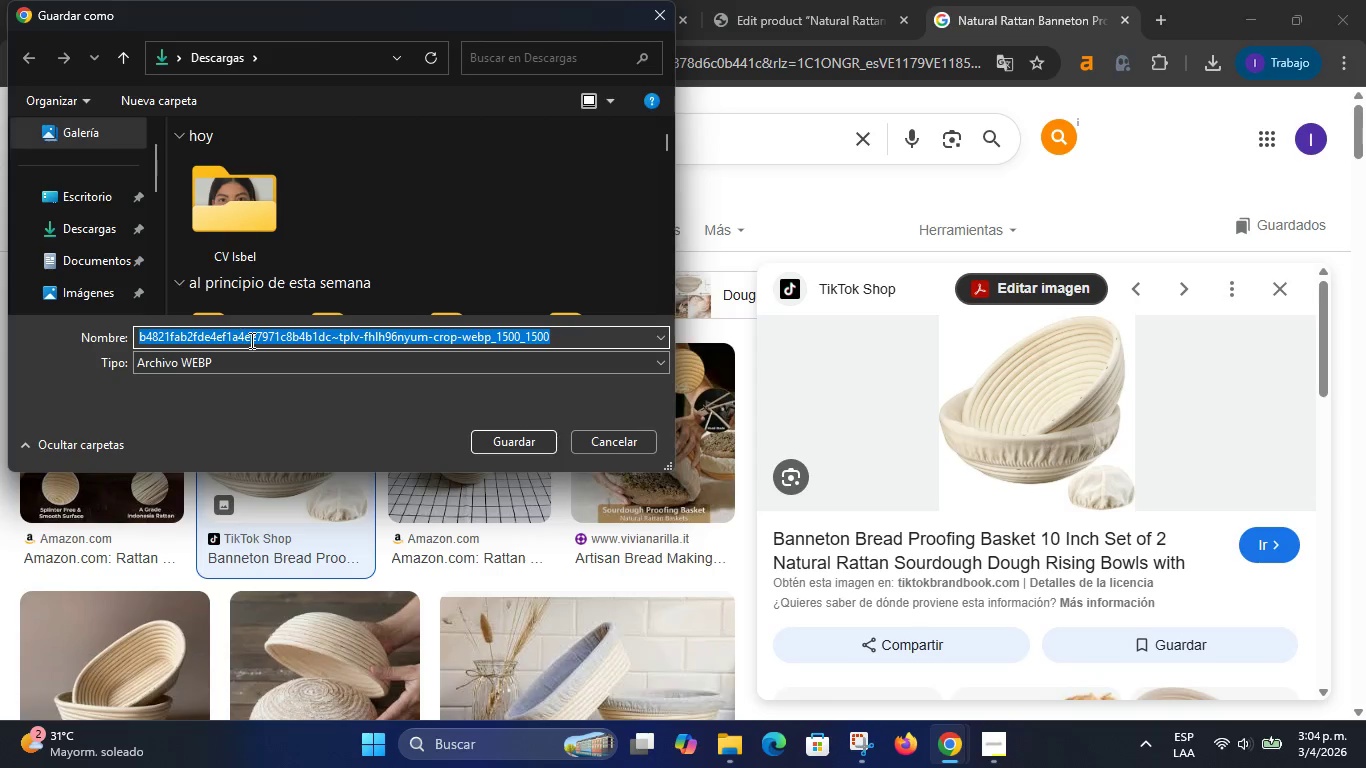 
key(Control+V)
 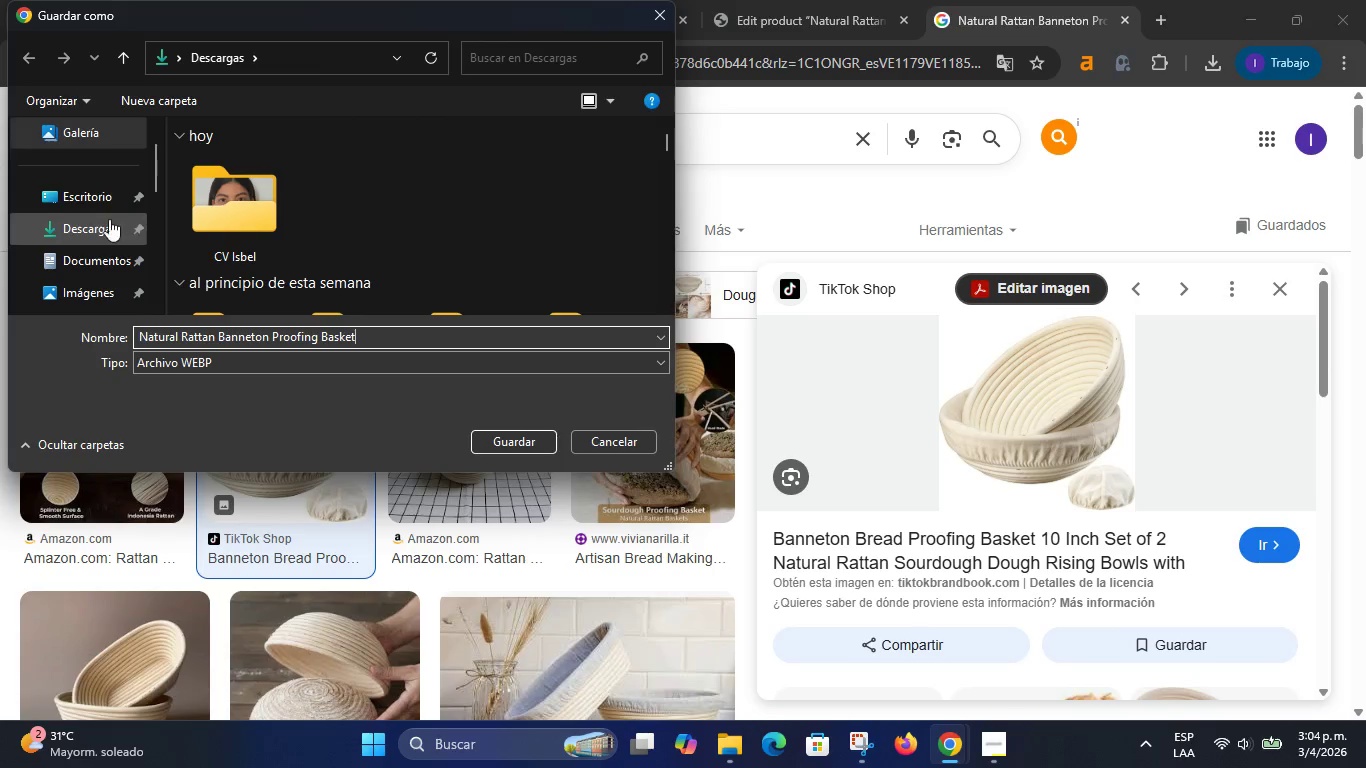 
left_click([107, 219])
 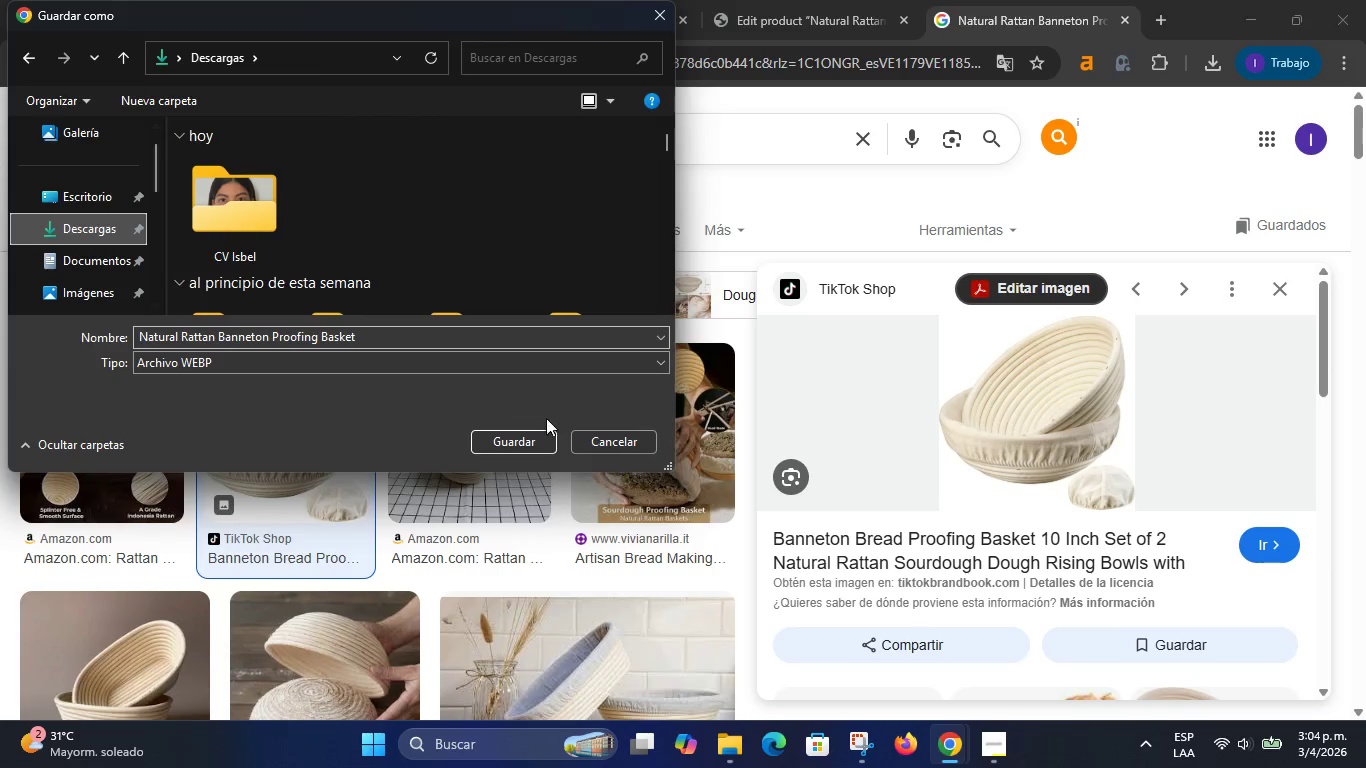 
left_click([547, 445])
 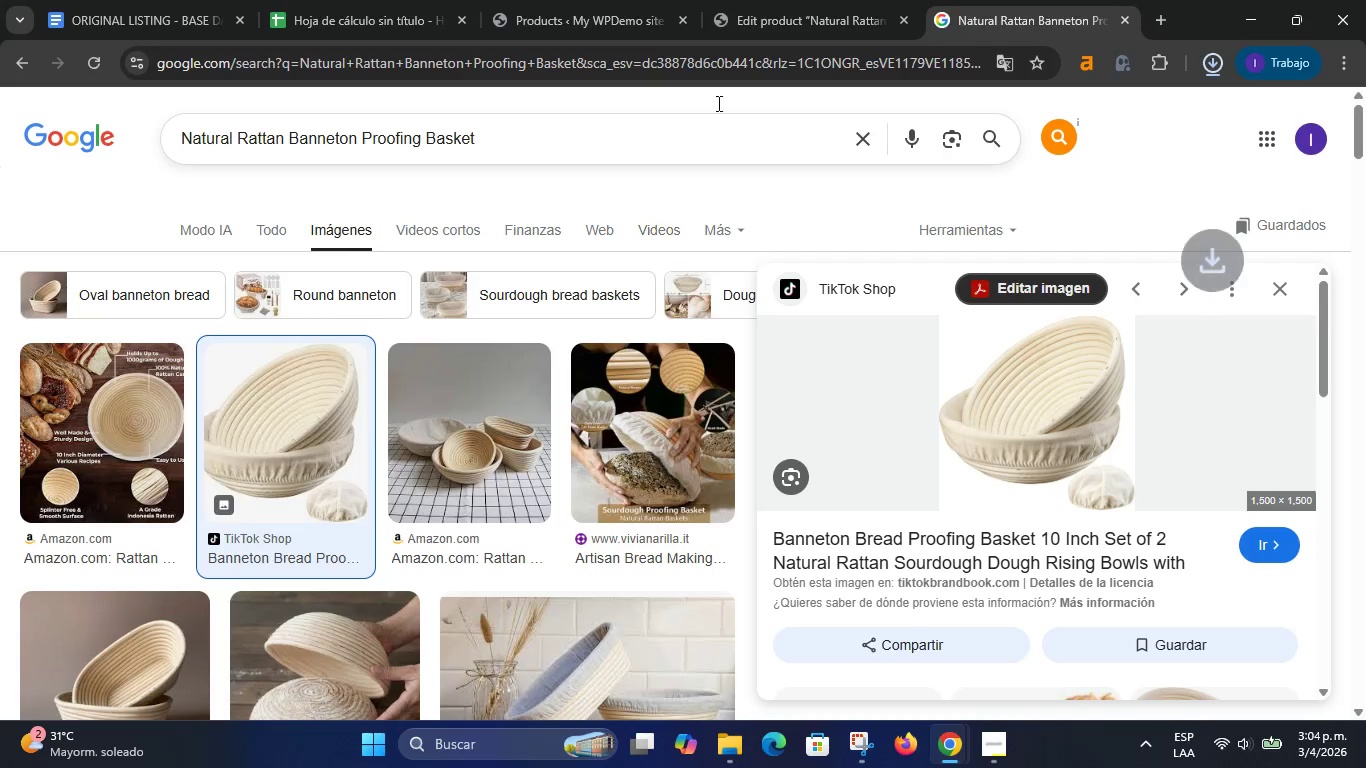 
left_click([757, 20])
 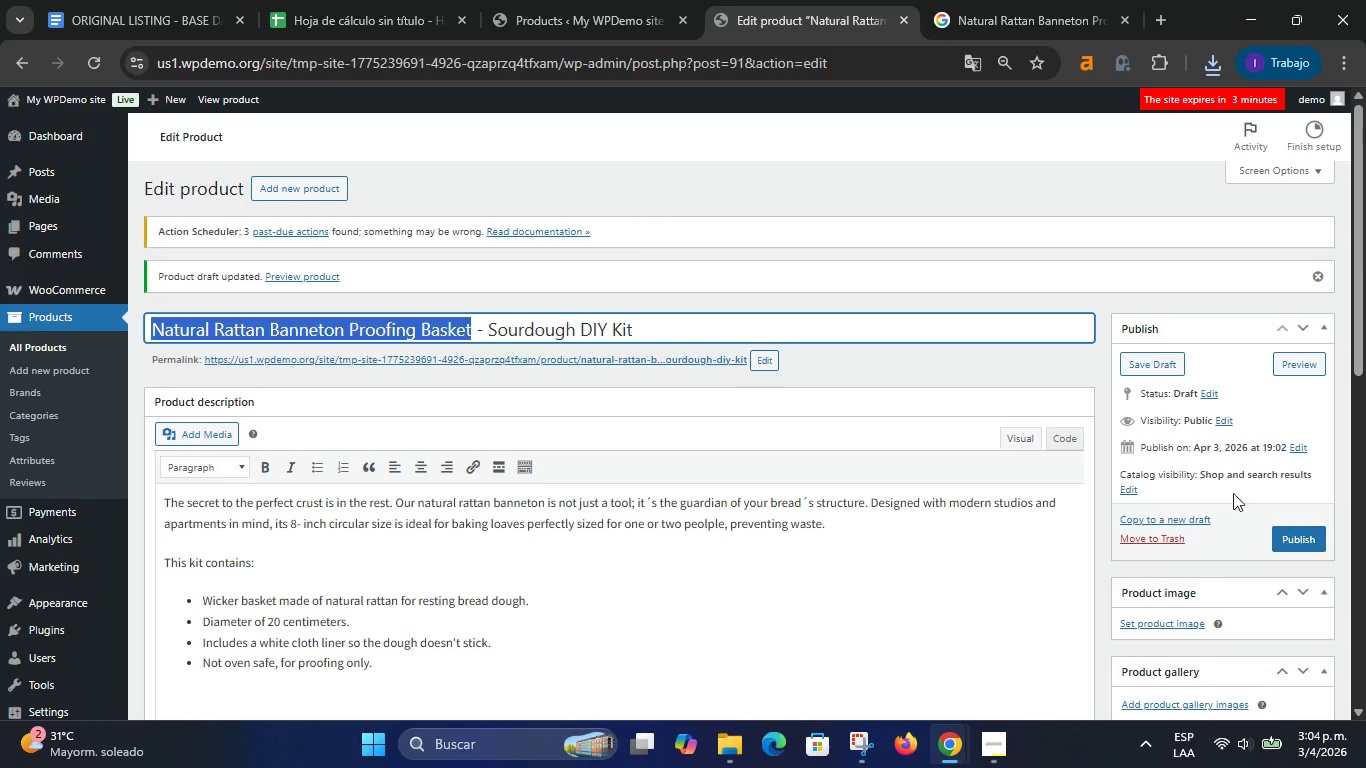 
scroll: coordinate [1208, 454], scroll_direction: down, amount: 3.0
 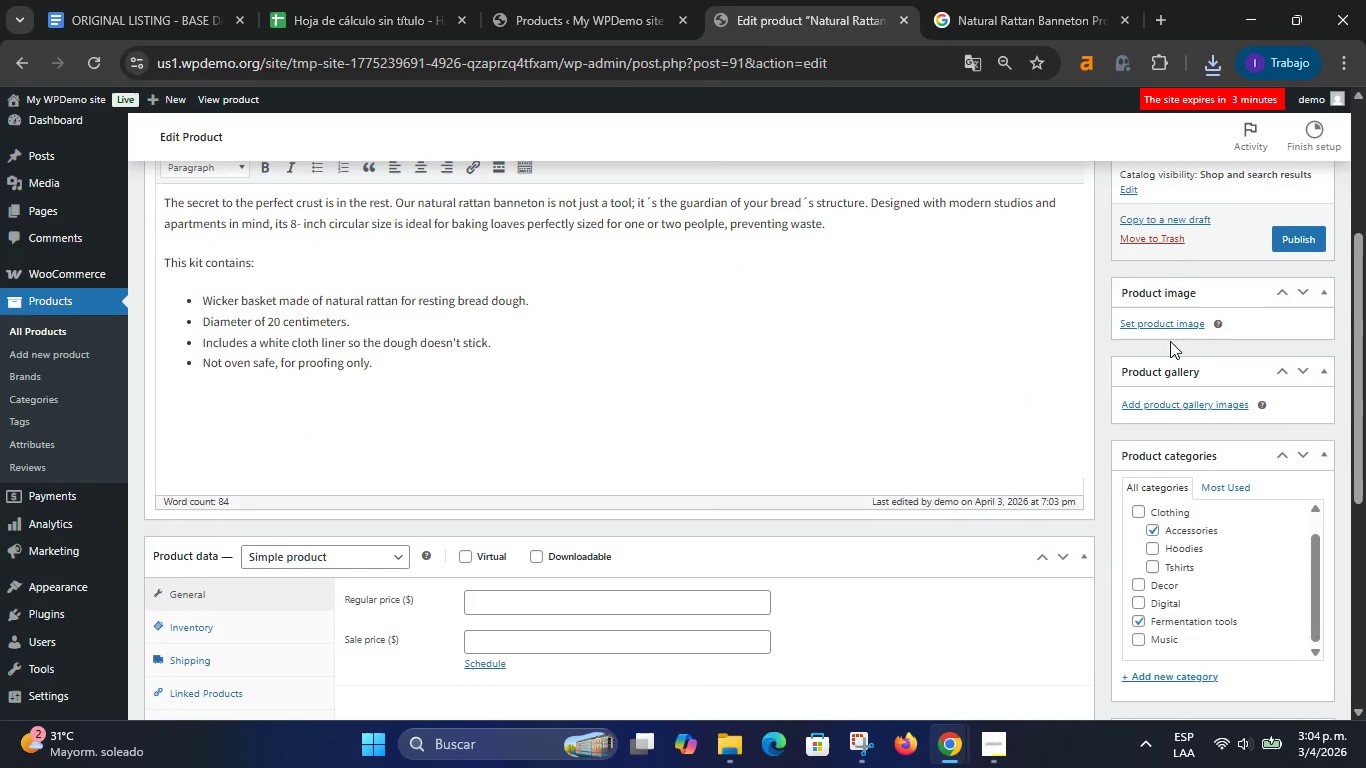 
left_click([1166, 328])
 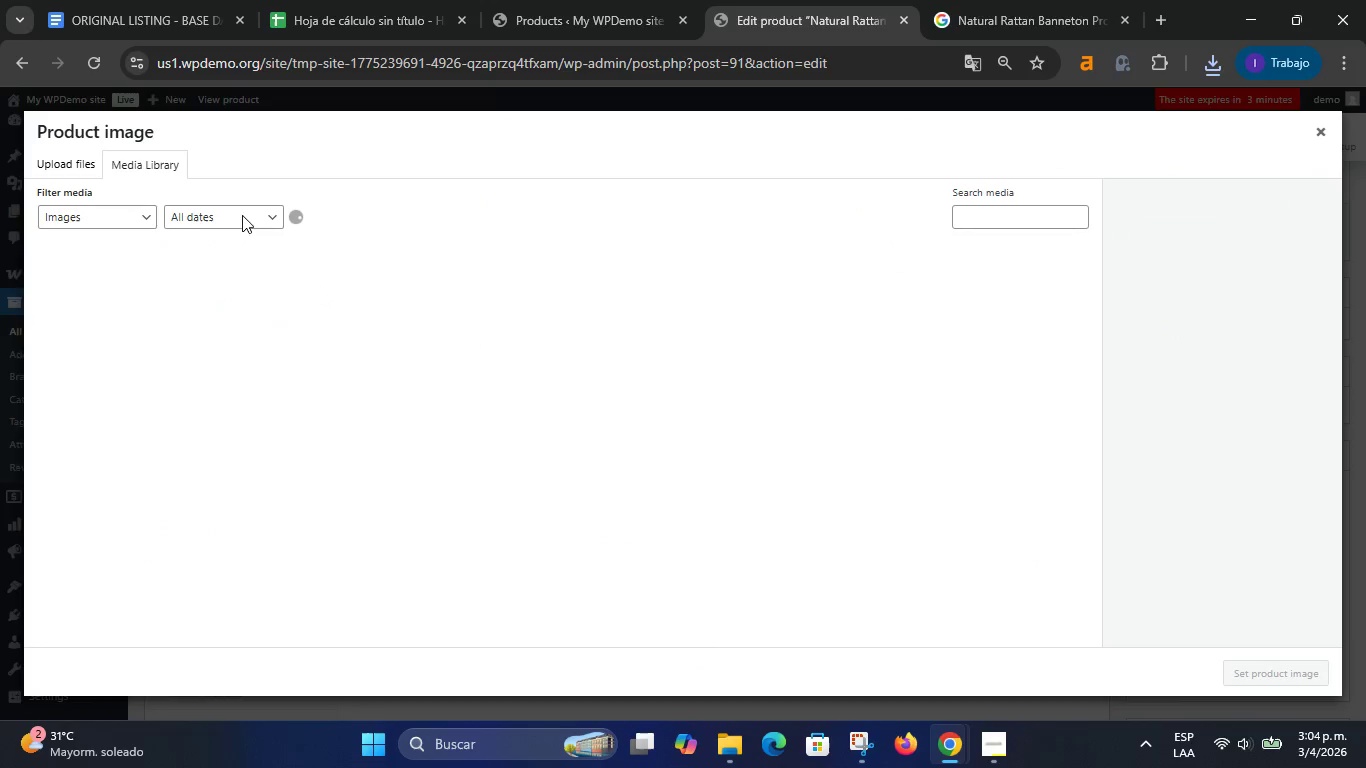 
left_click([64, 154])
 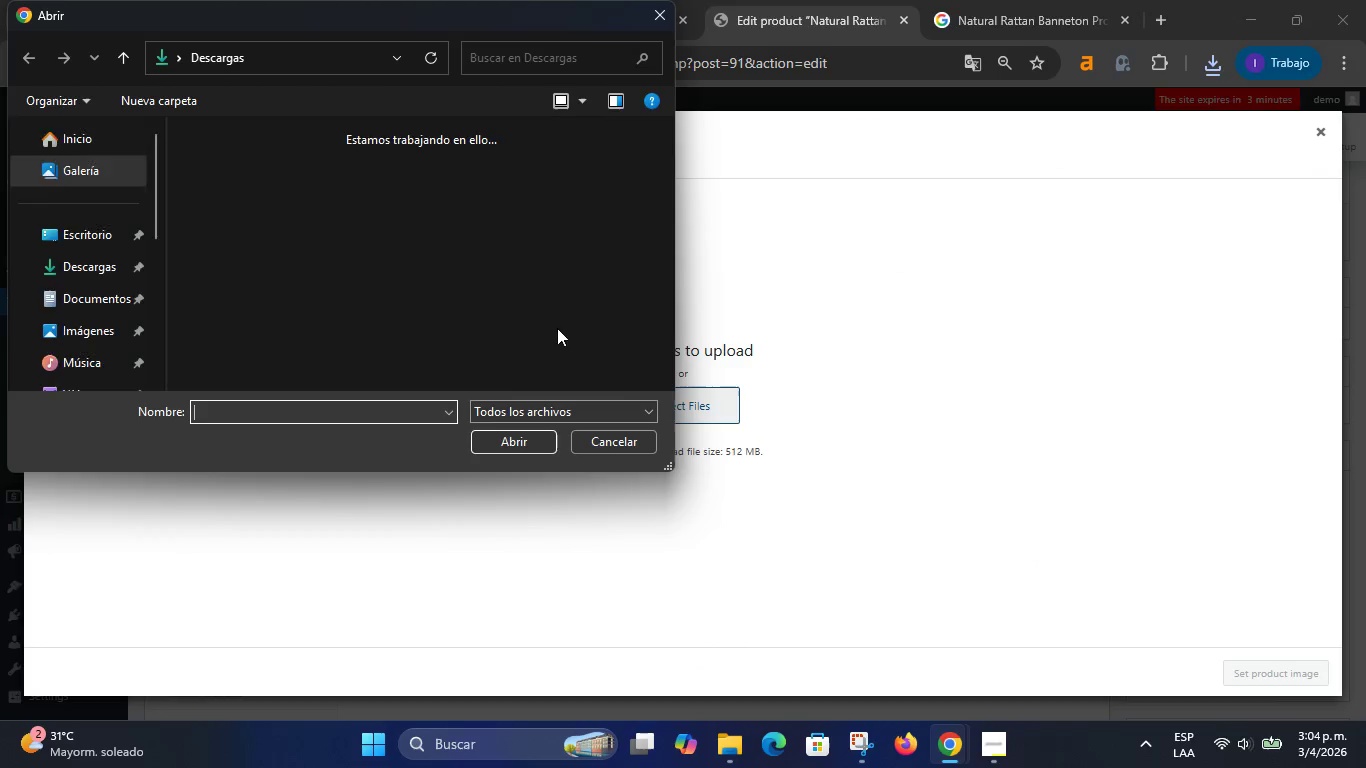 
left_click([244, 231])
 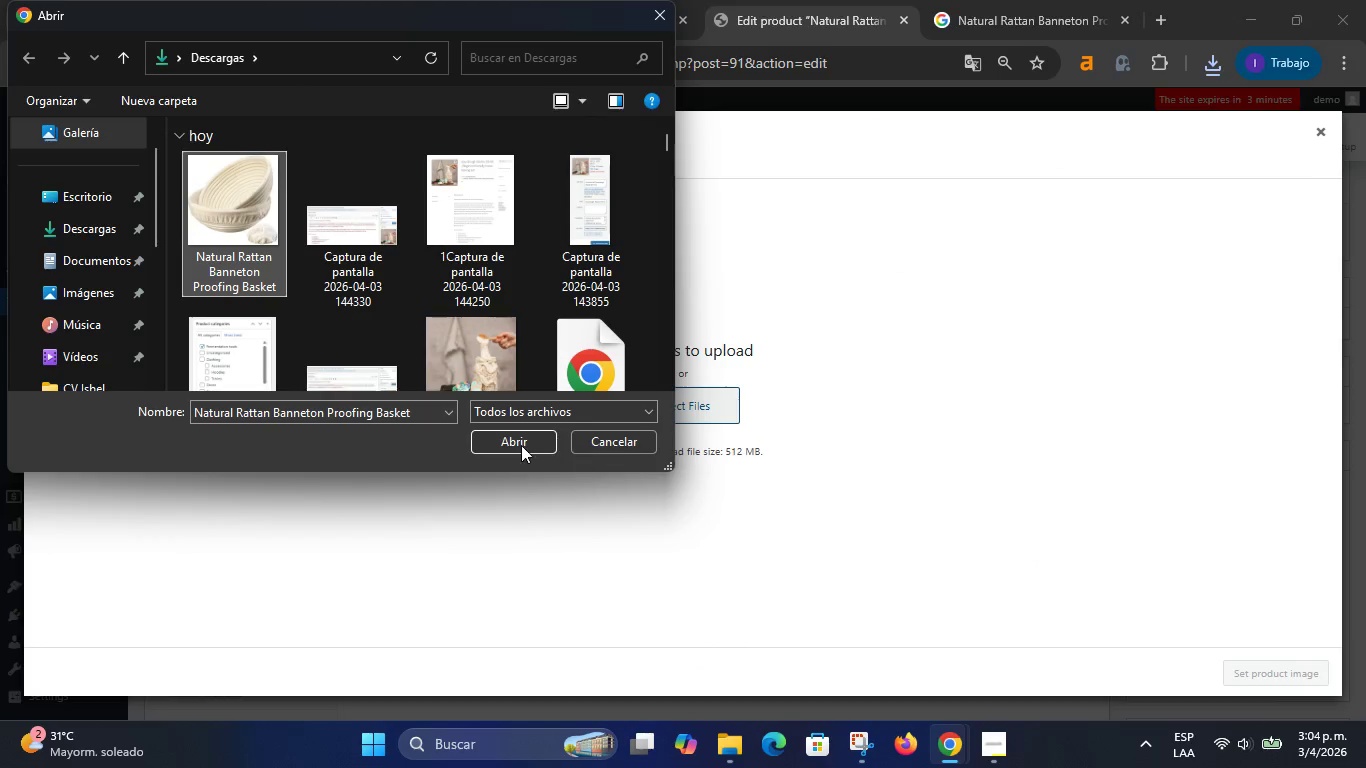 
left_click([518, 441])
 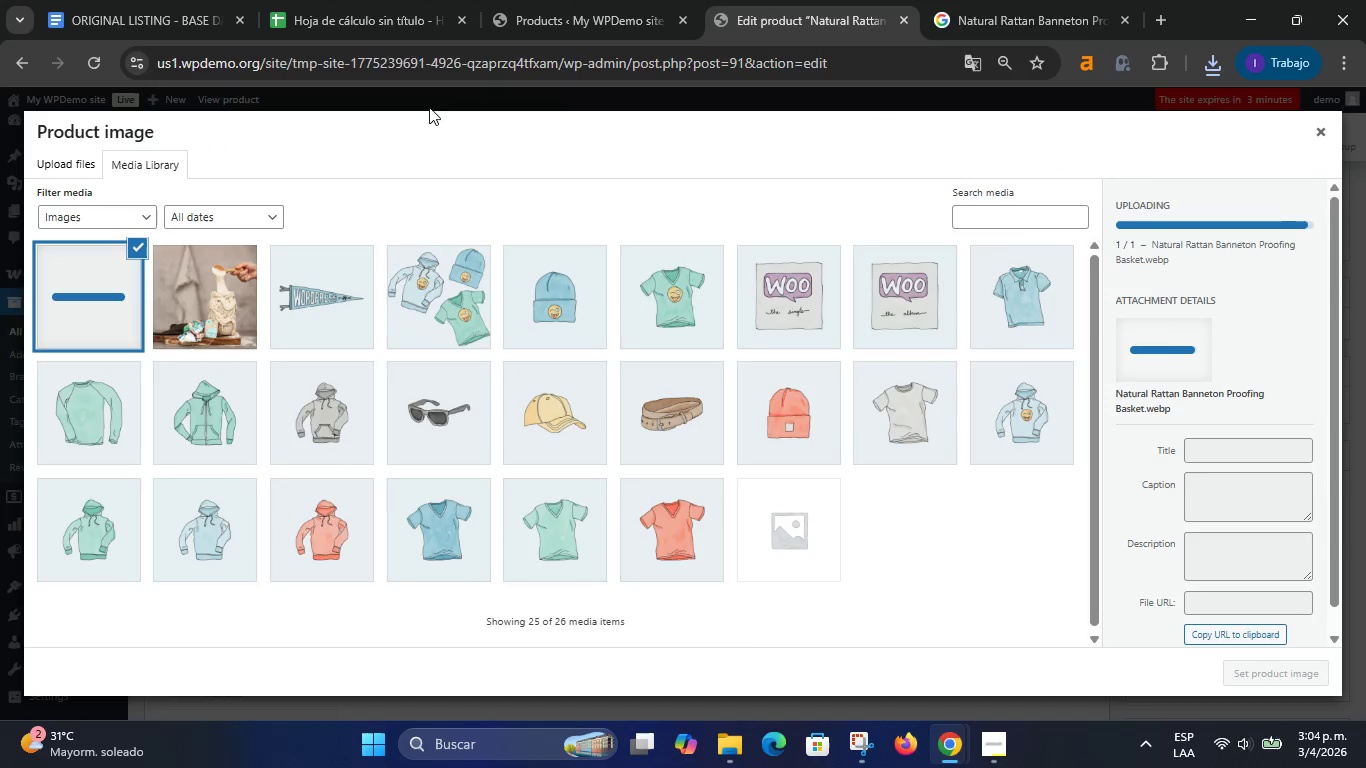 
left_click([381, 0])
 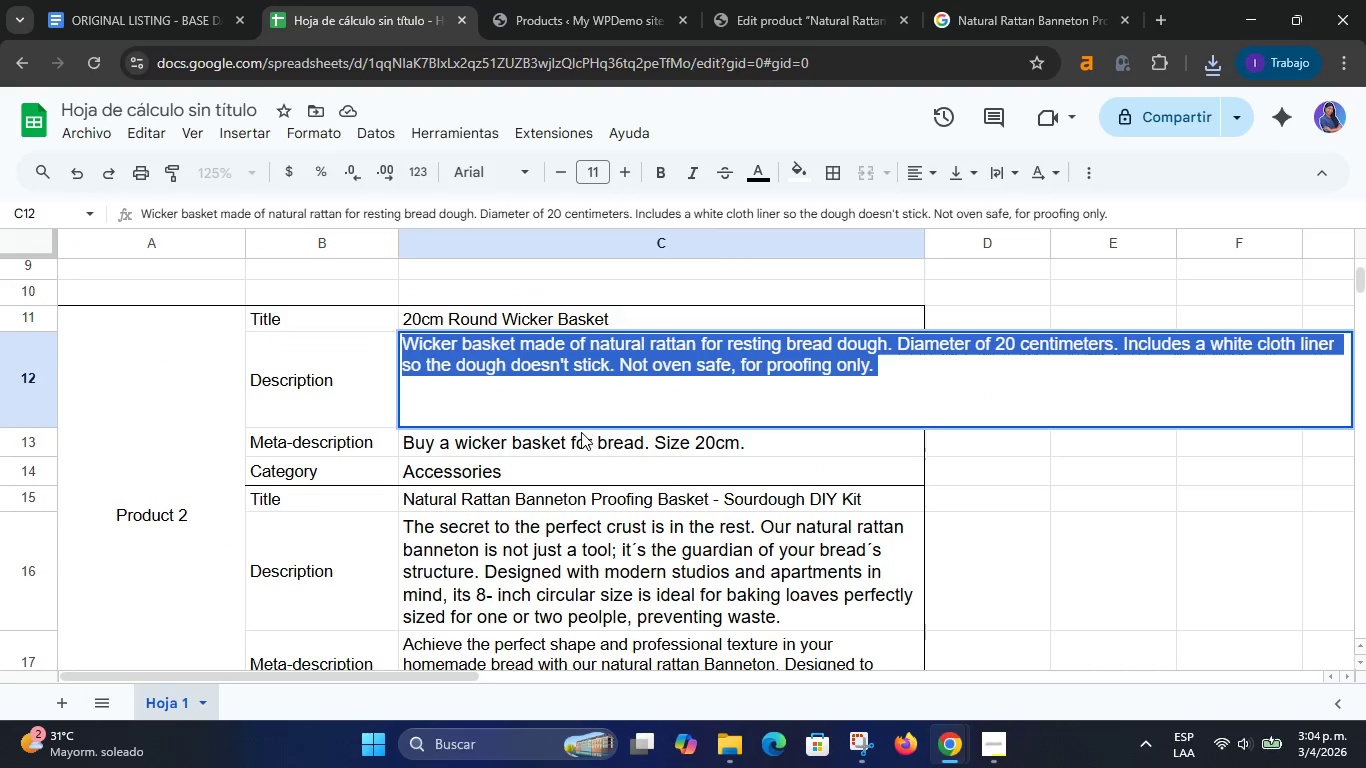 
left_click([525, 554])
 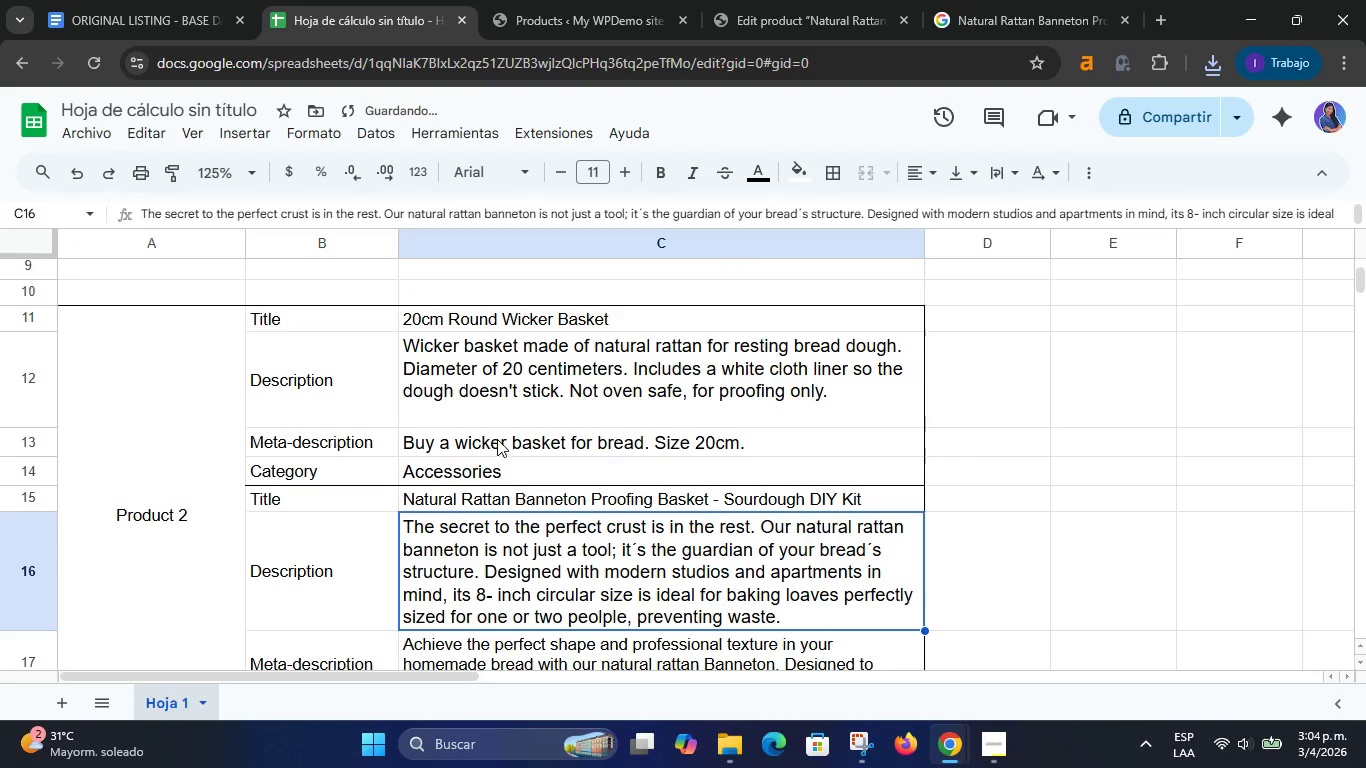 
left_click([497, 439])
 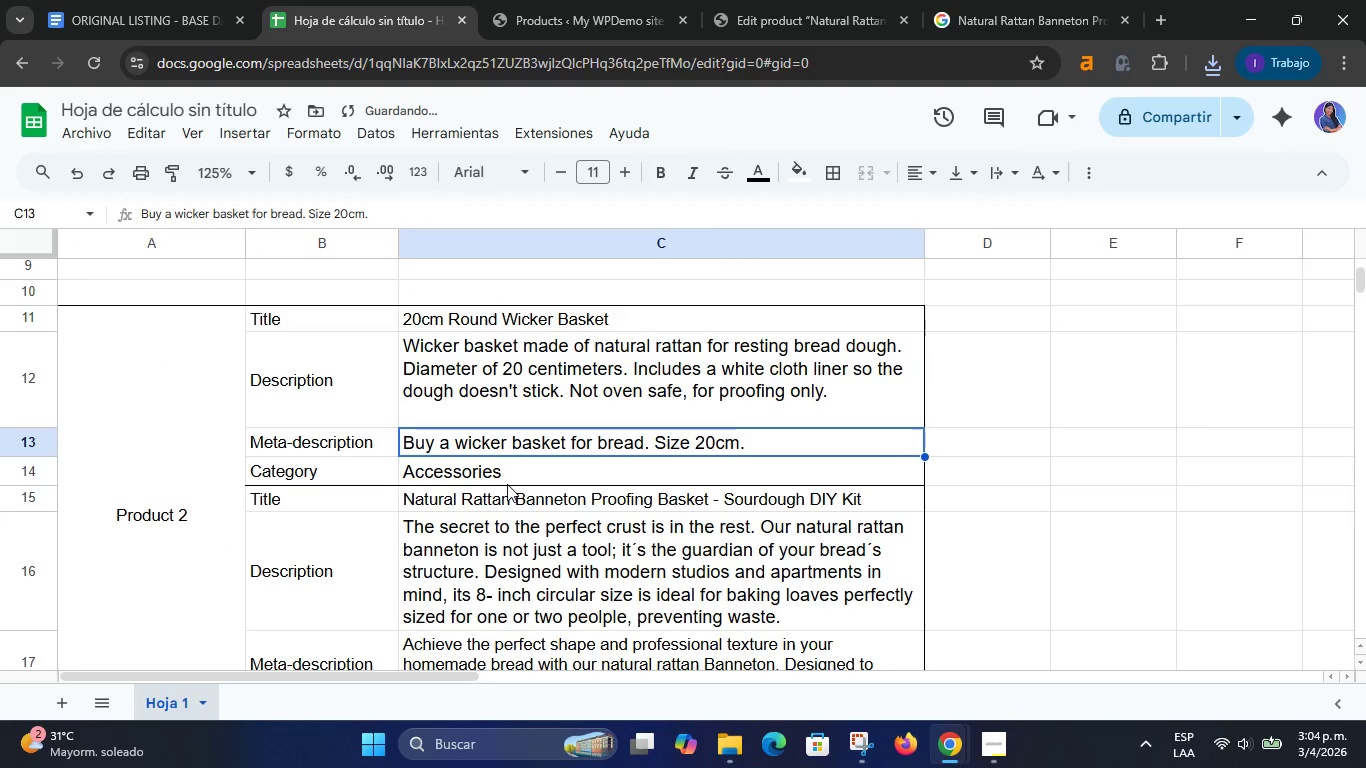 
left_click([517, 534])
 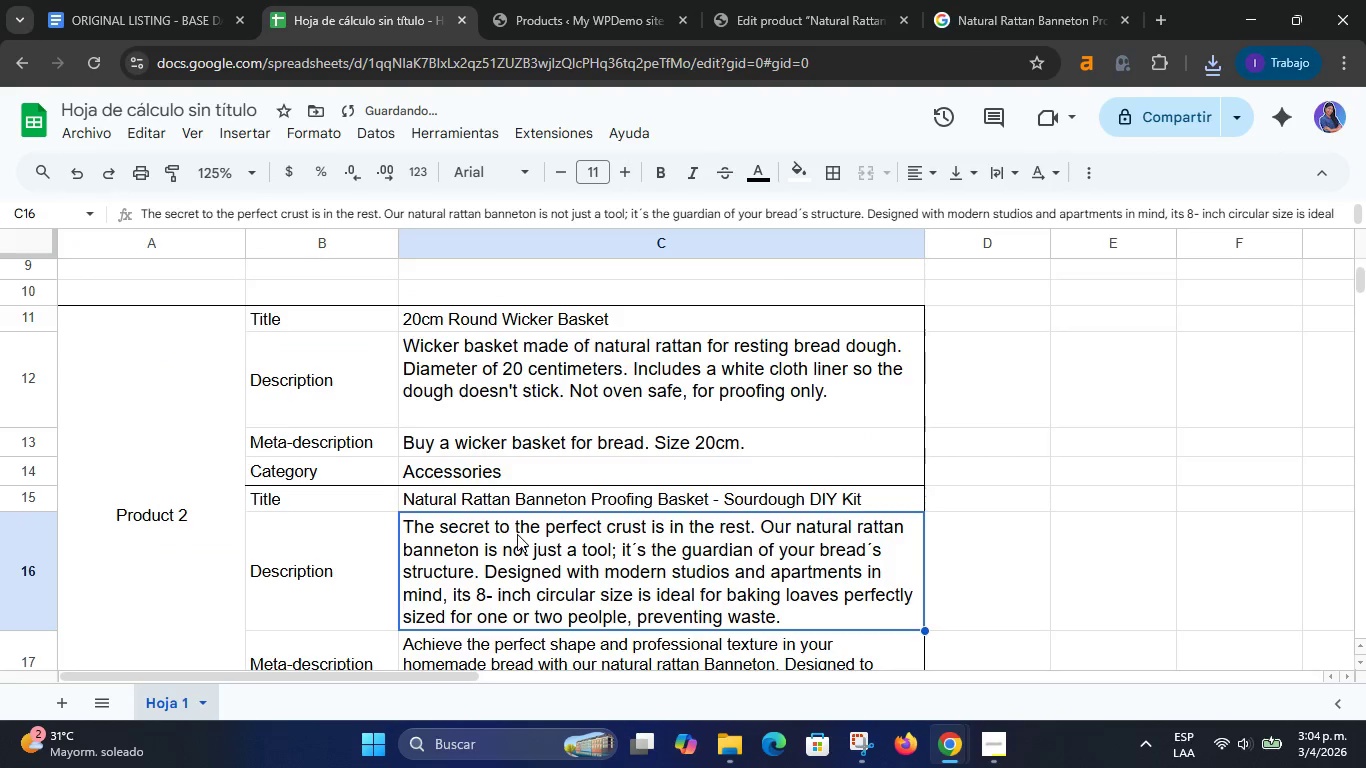 
scroll: coordinate [517, 534], scroll_direction: down, amount: 1.0
 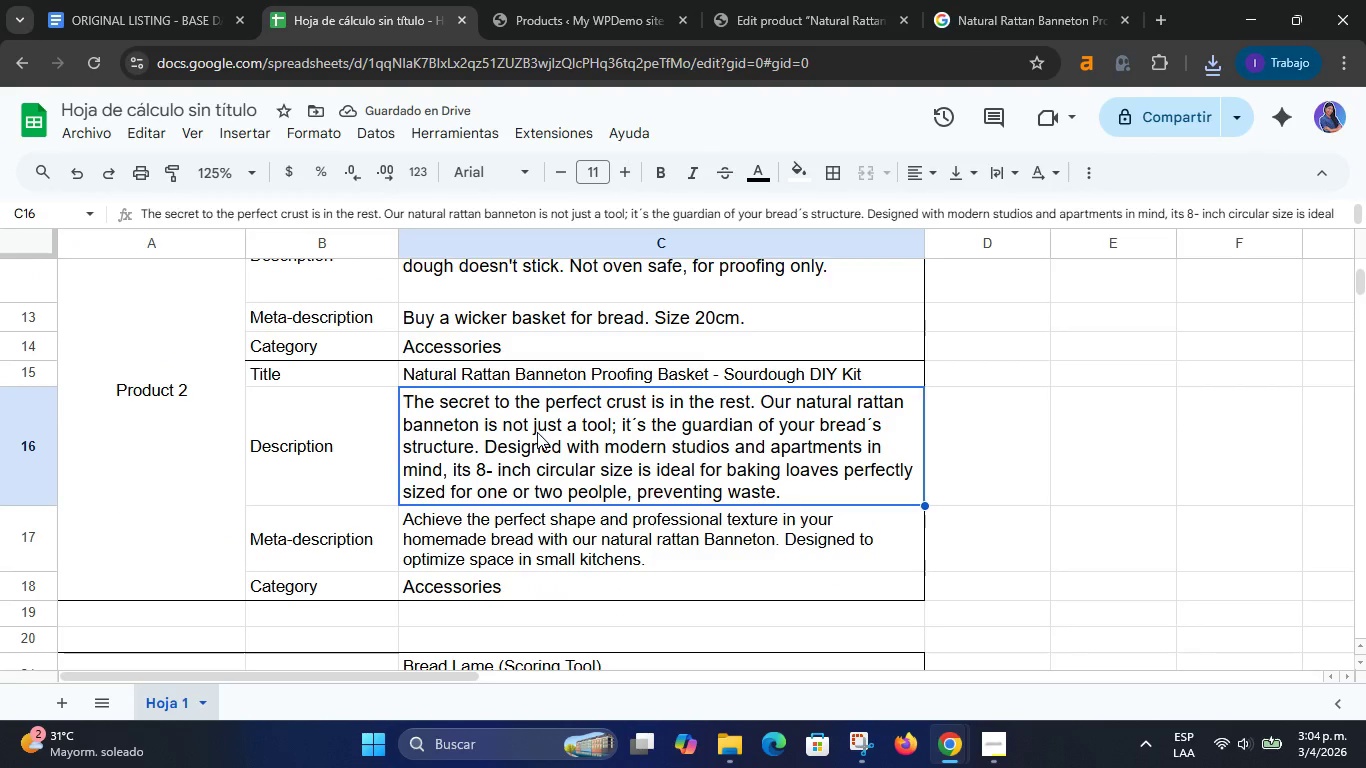 
double_click([537, 432])
 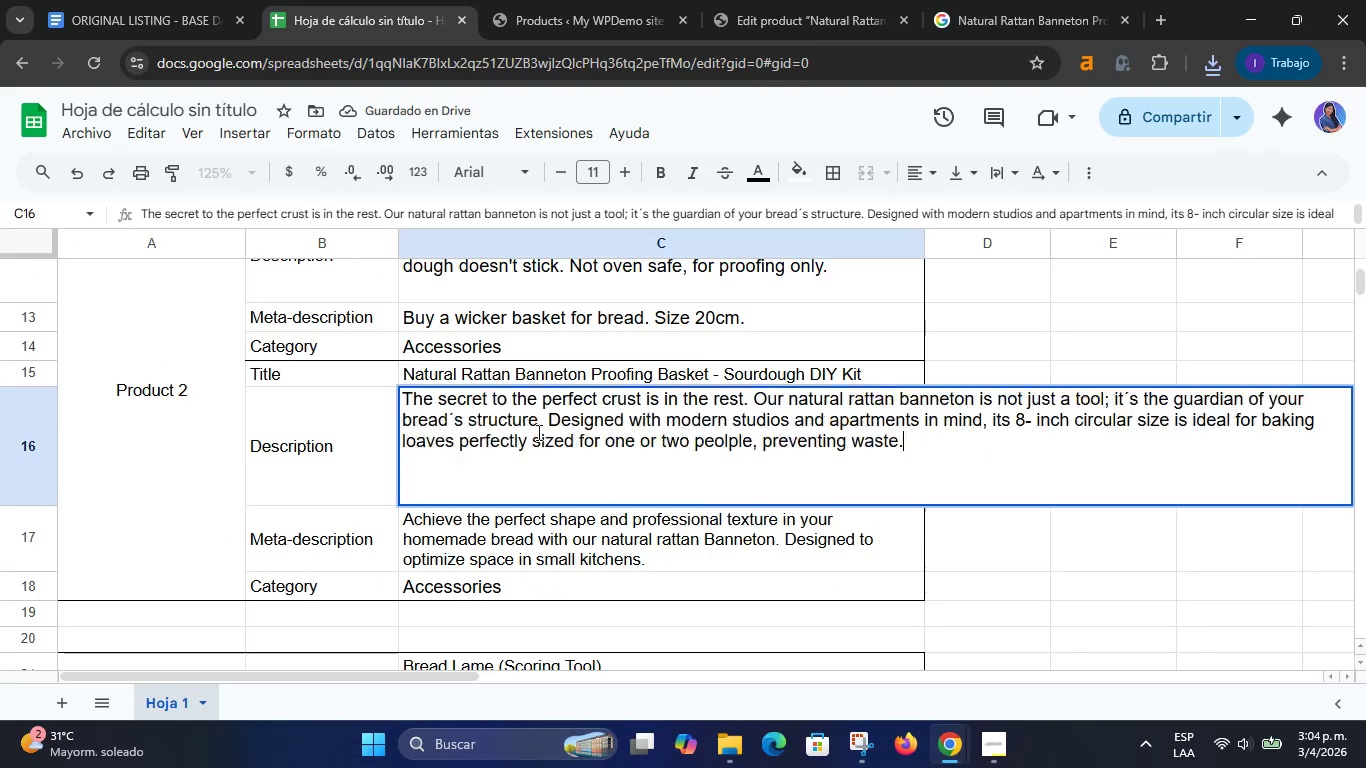 
triple_click([537, 432])
 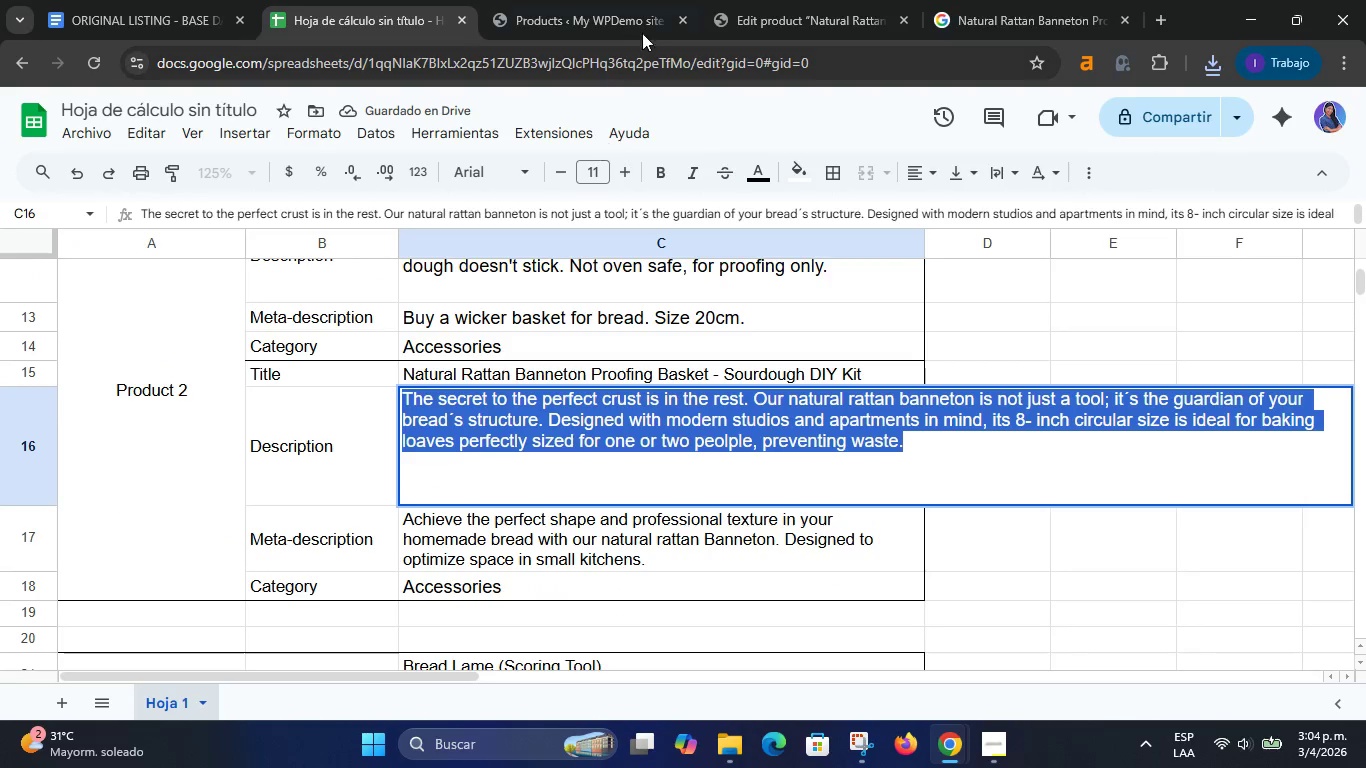 
left_click([737, 0])
 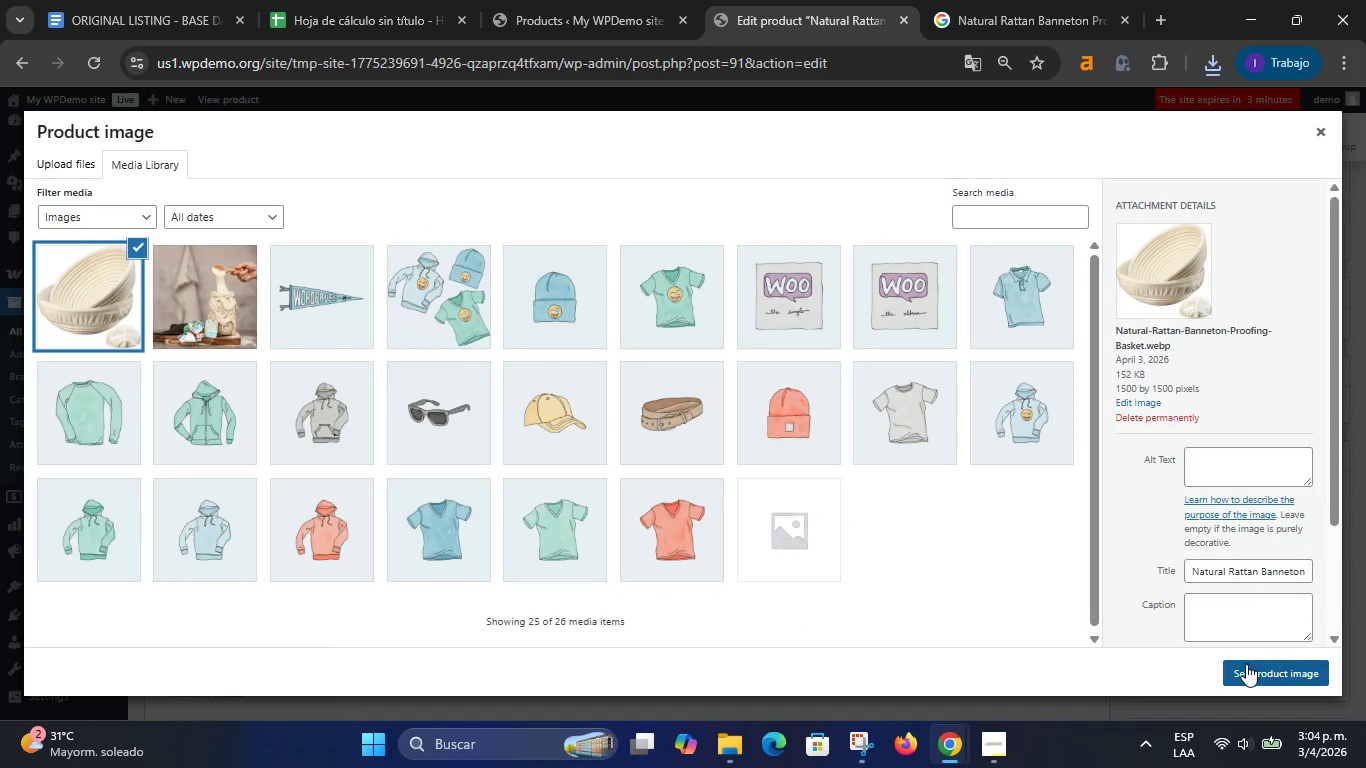 
scroll: coordinate [666, 484], scroll_direction: up, amount: 3.0
 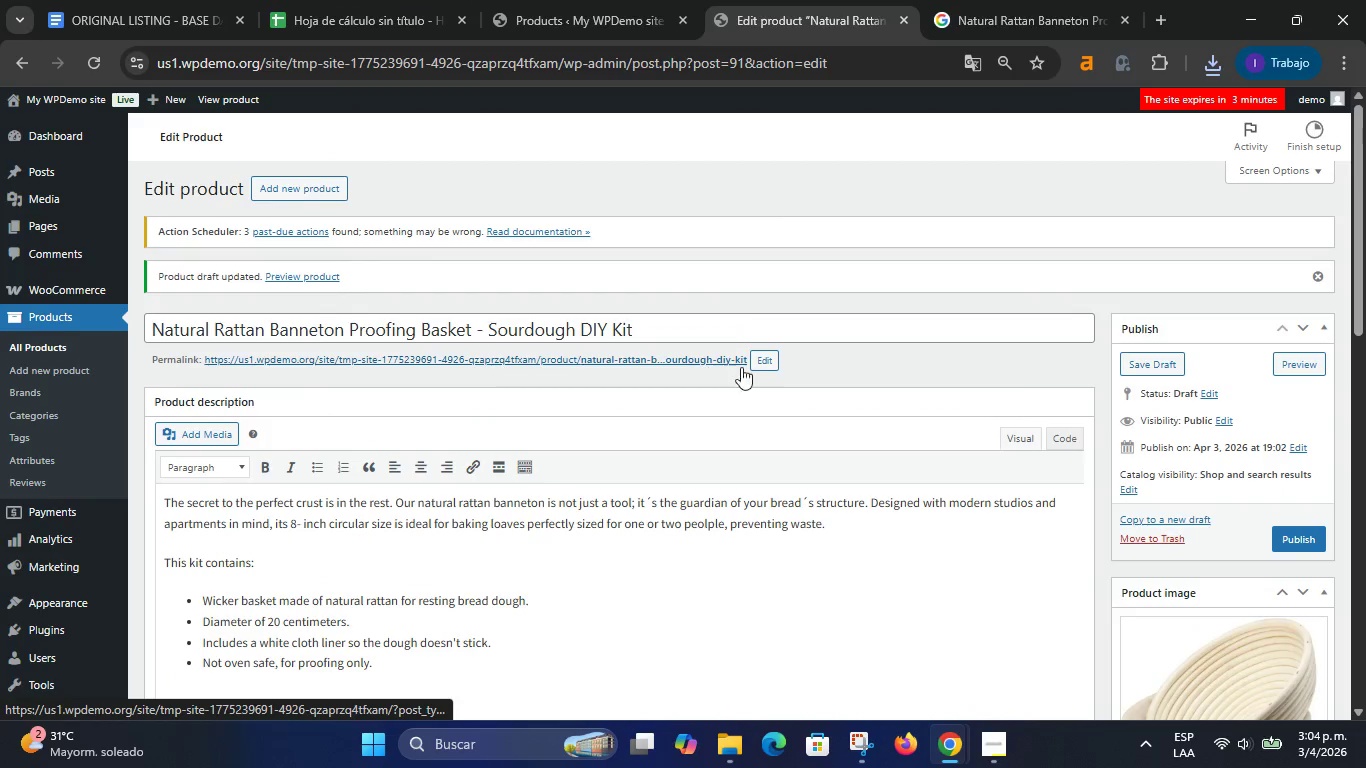 
left_click([1269, 638])
 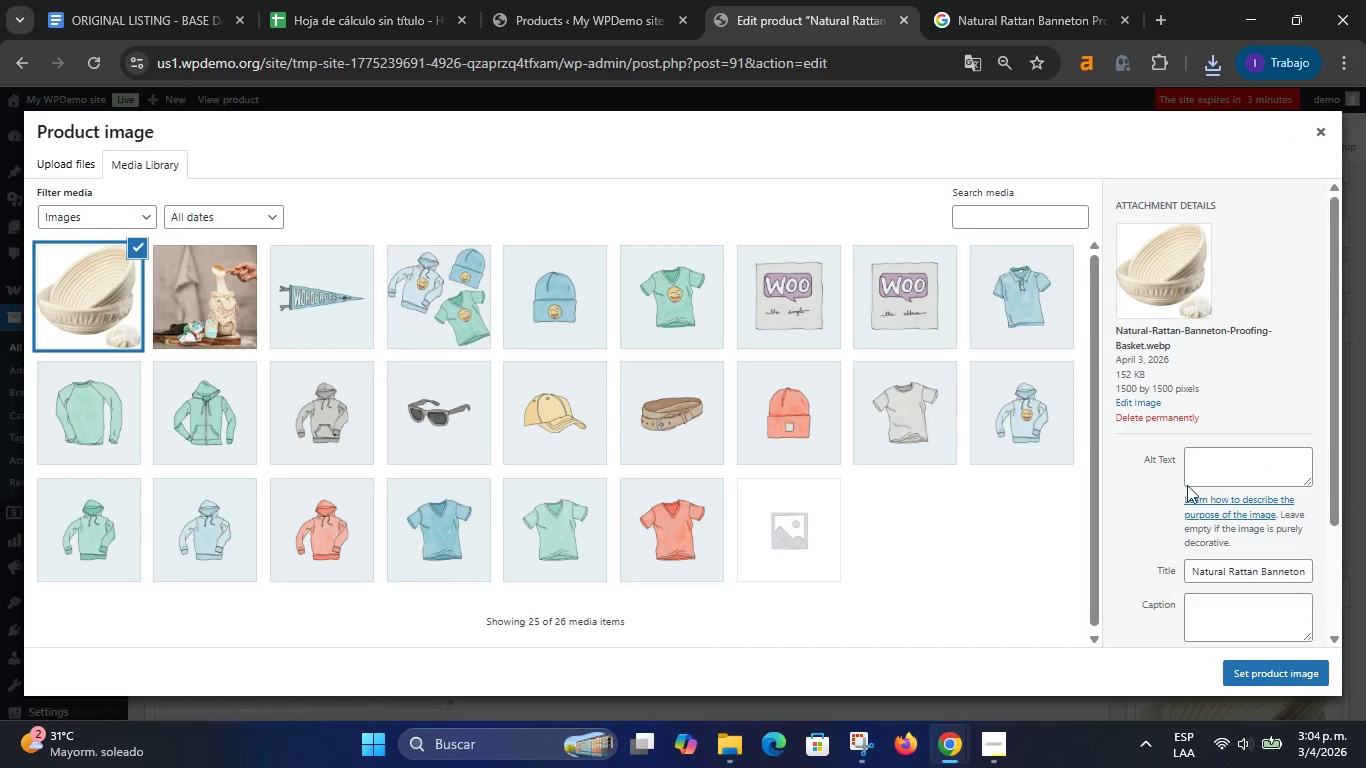 
left_click([1208, 474])
 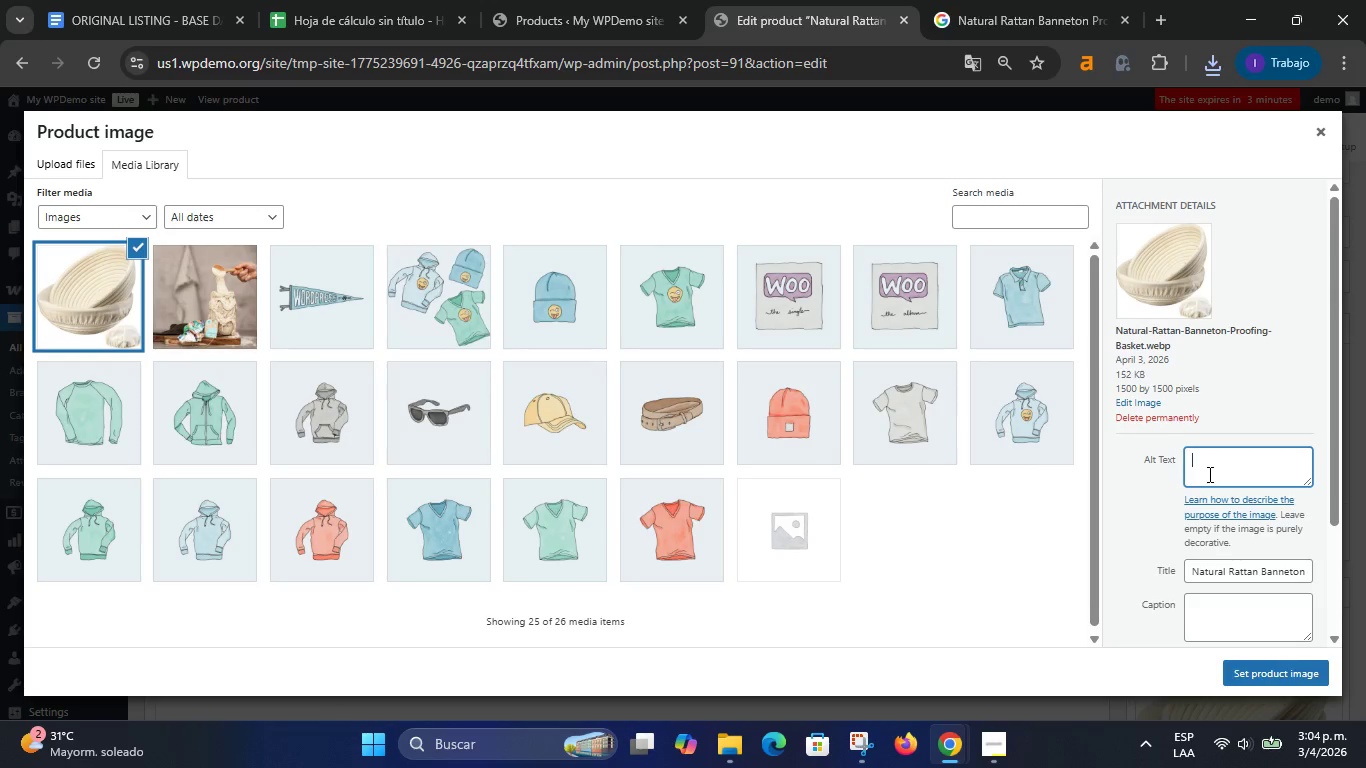 
key(Meta+V)
 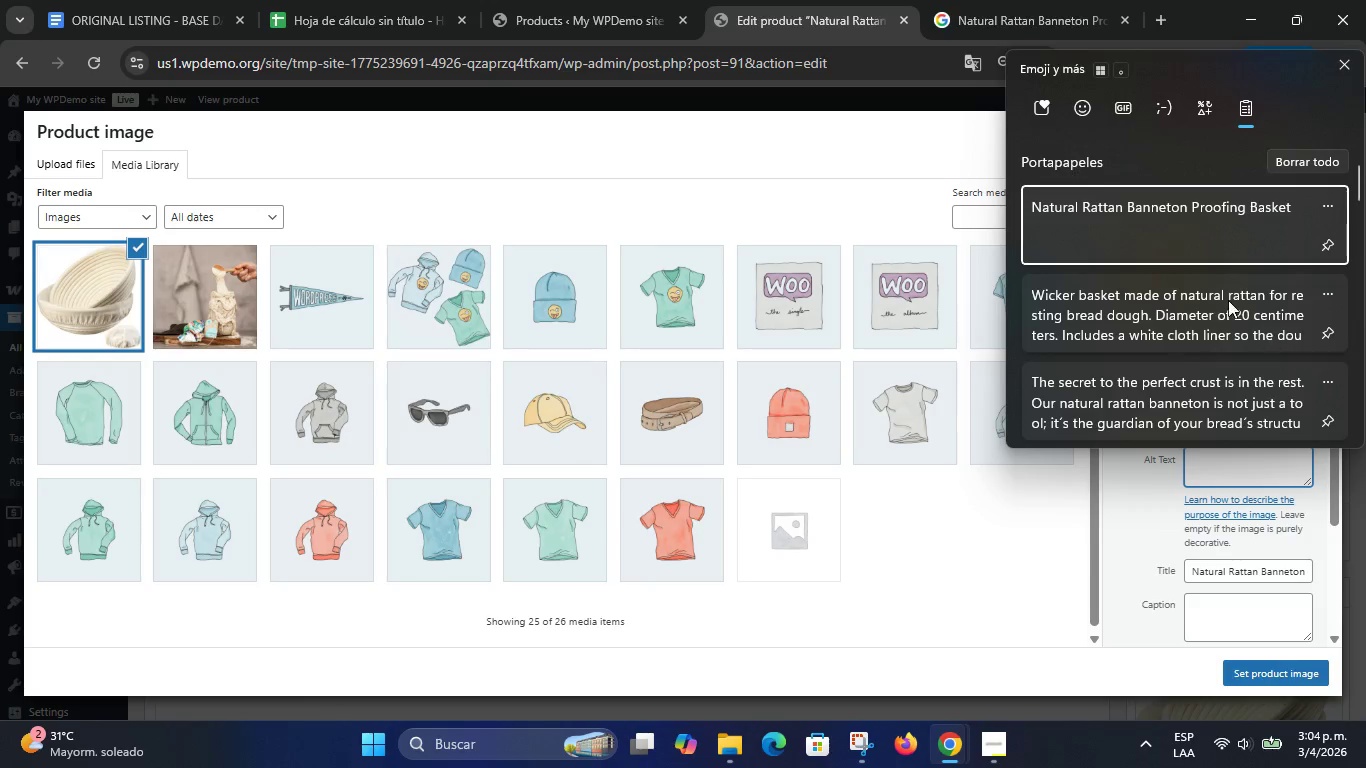 
left_click([1176, 233])
 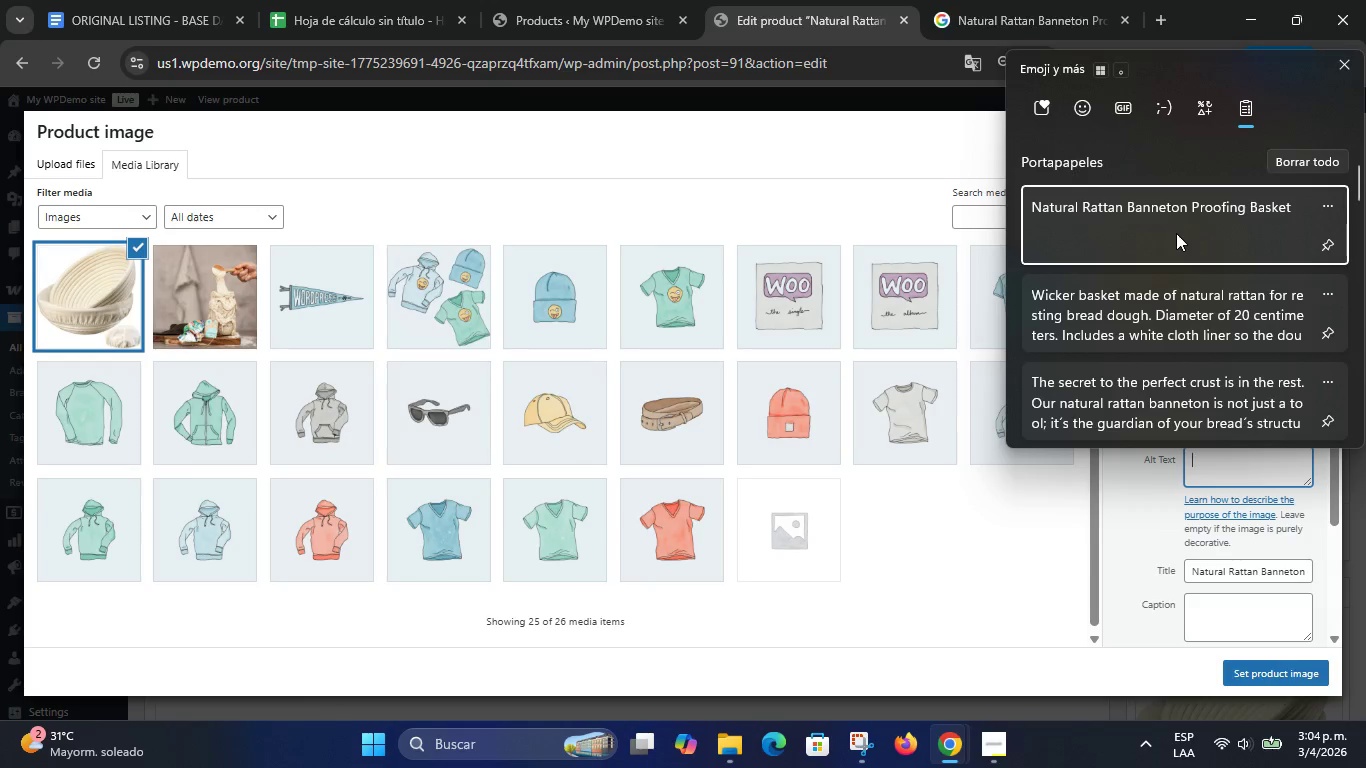 
key(Control+ControlLeft)
 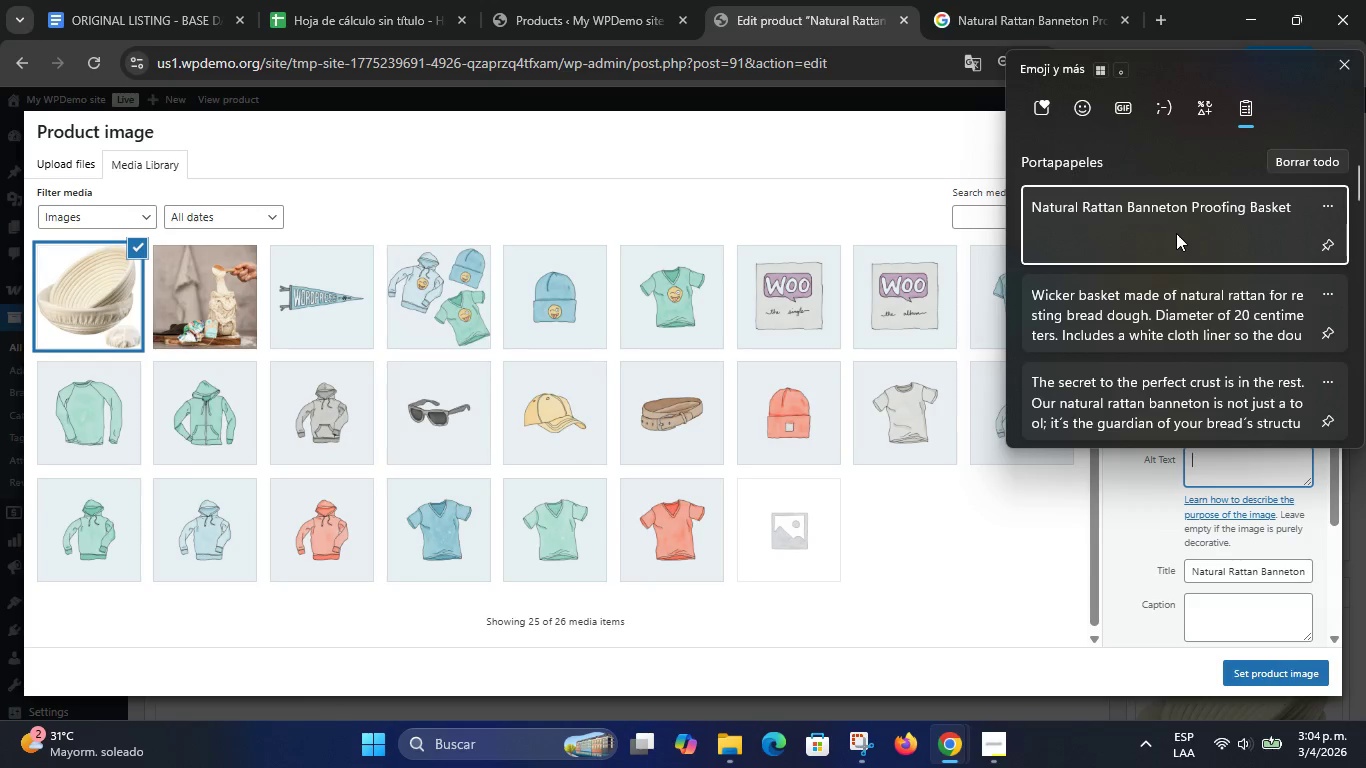 
key(Control+V)
 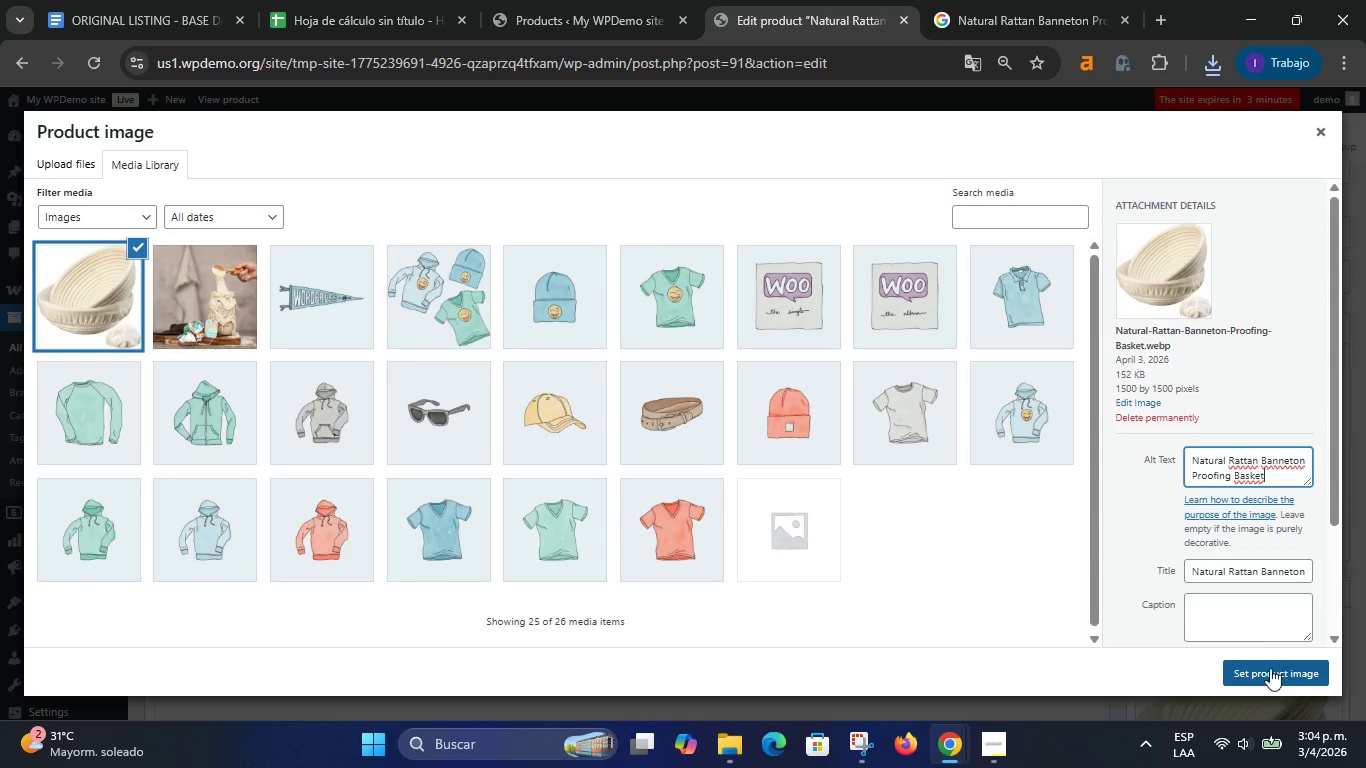 
left_click([1261, 617])
 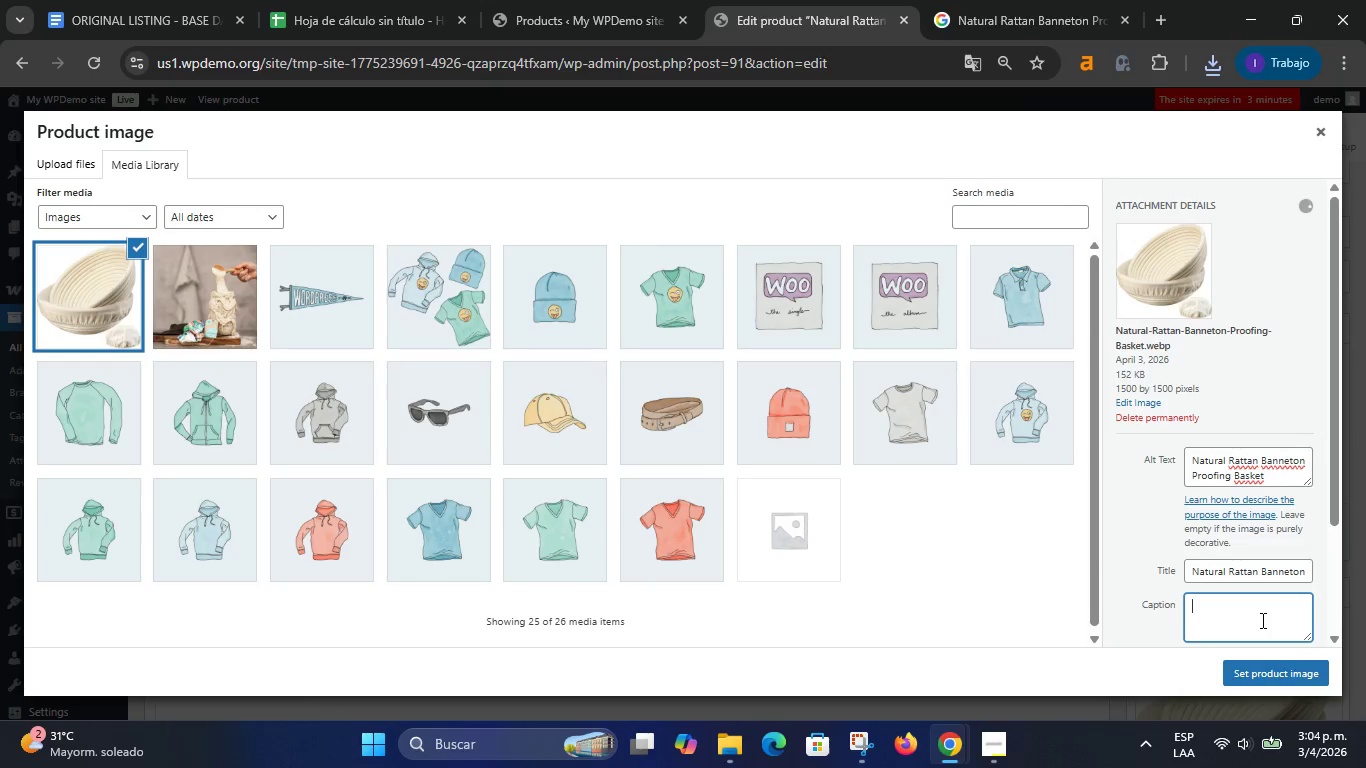 
left_click([1255, 588])
 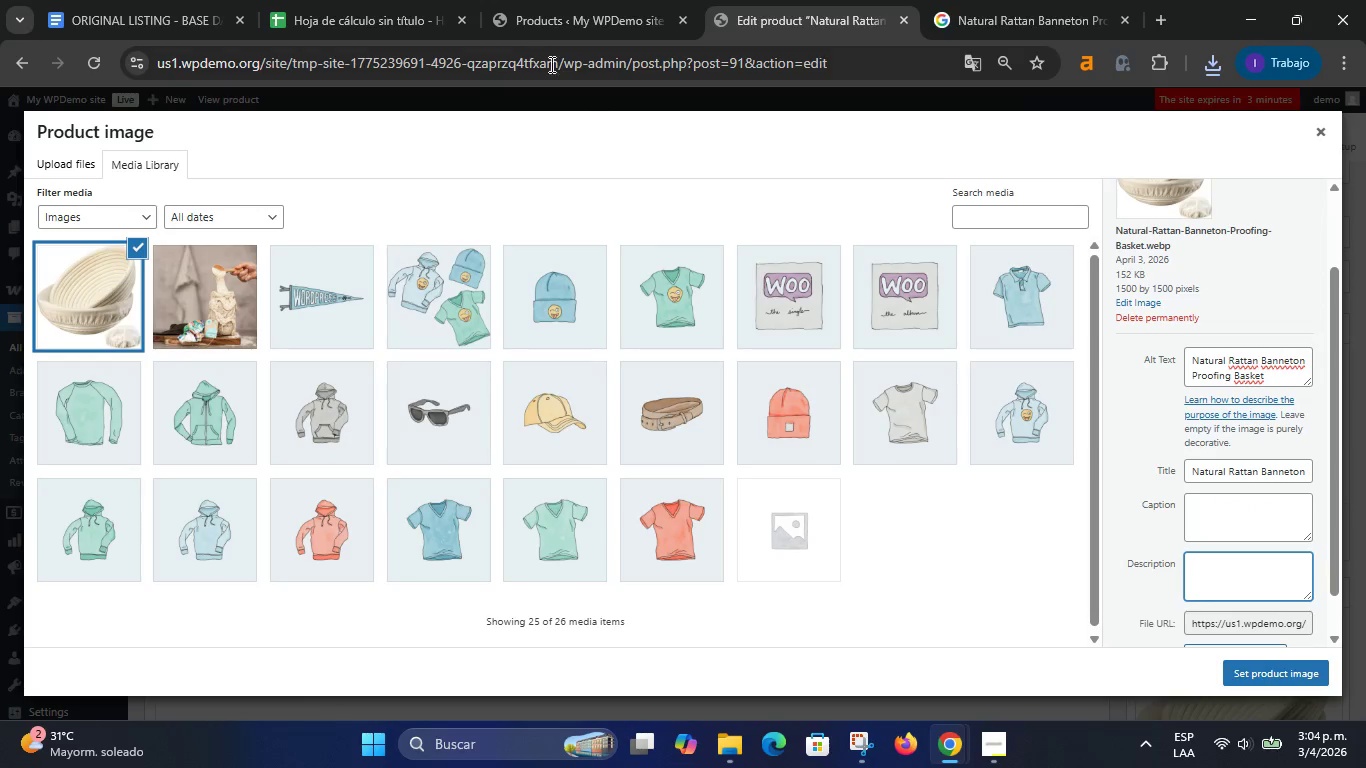 
scroll: coordinate [1261, 620], scroll_direction: down, amount: 1.0
 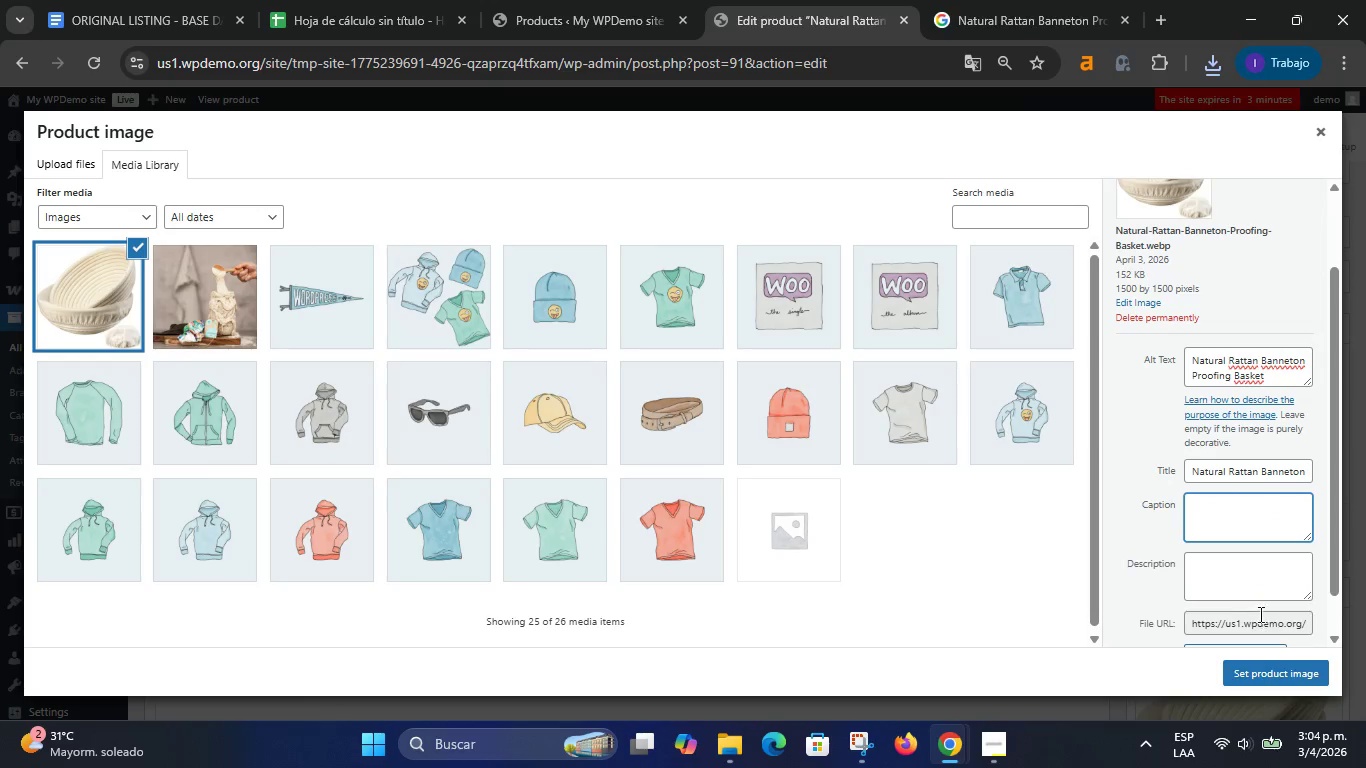 
left_click([405, 0])
 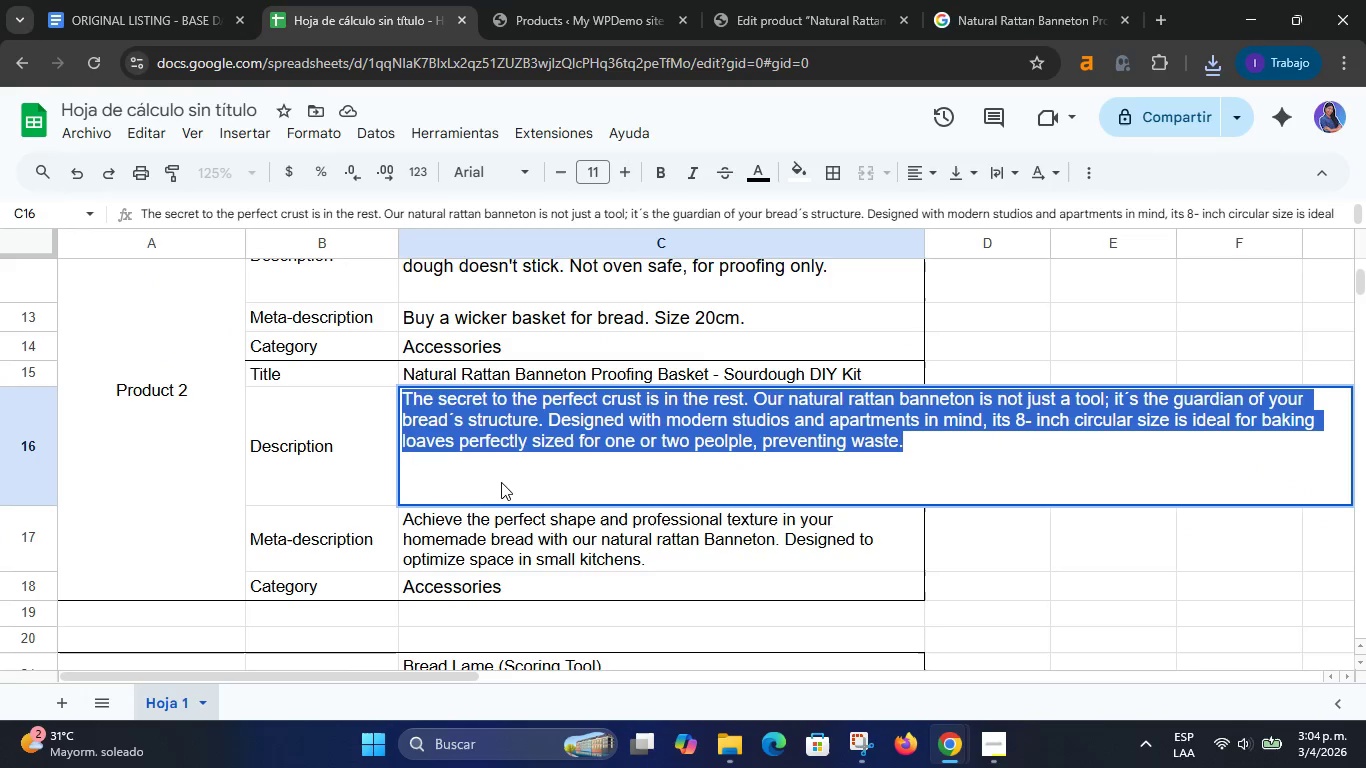 
left_click([475, 526])
 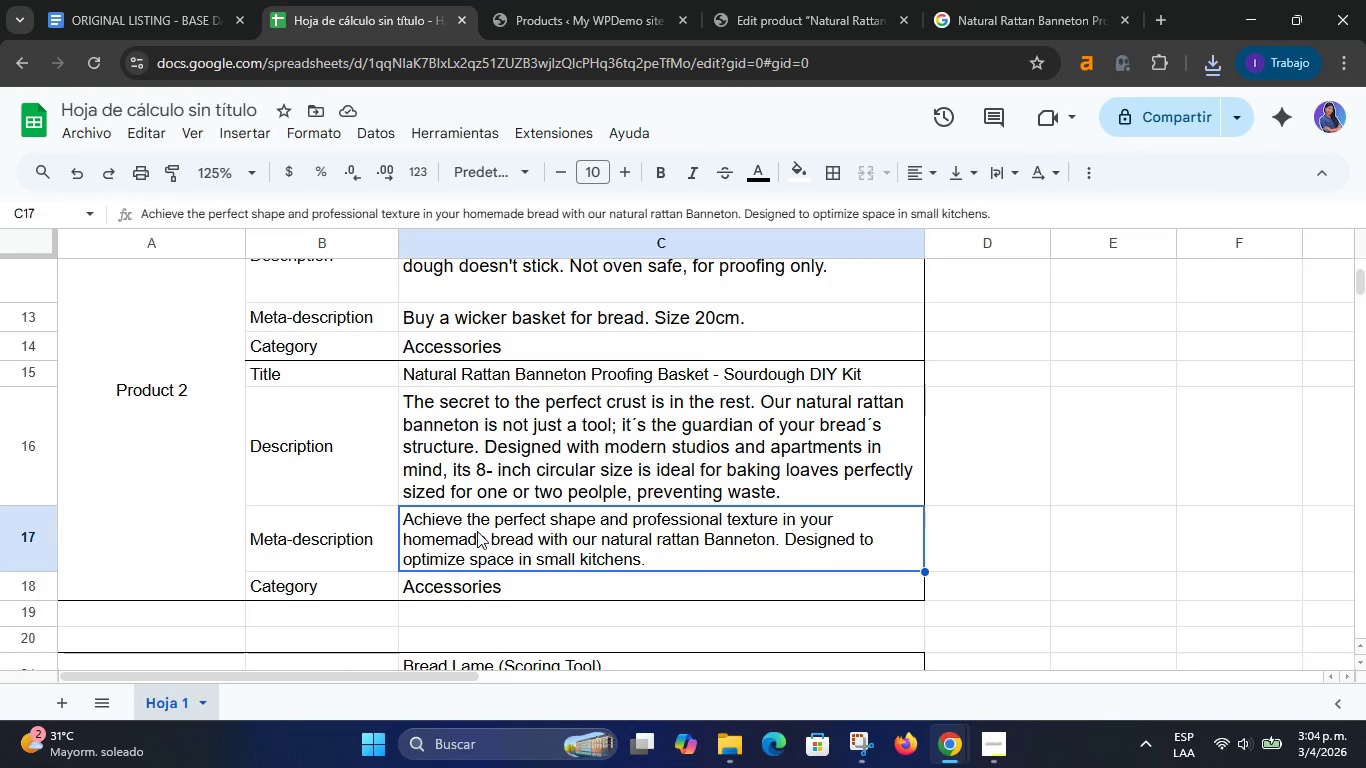 
double_click([478, 532])
 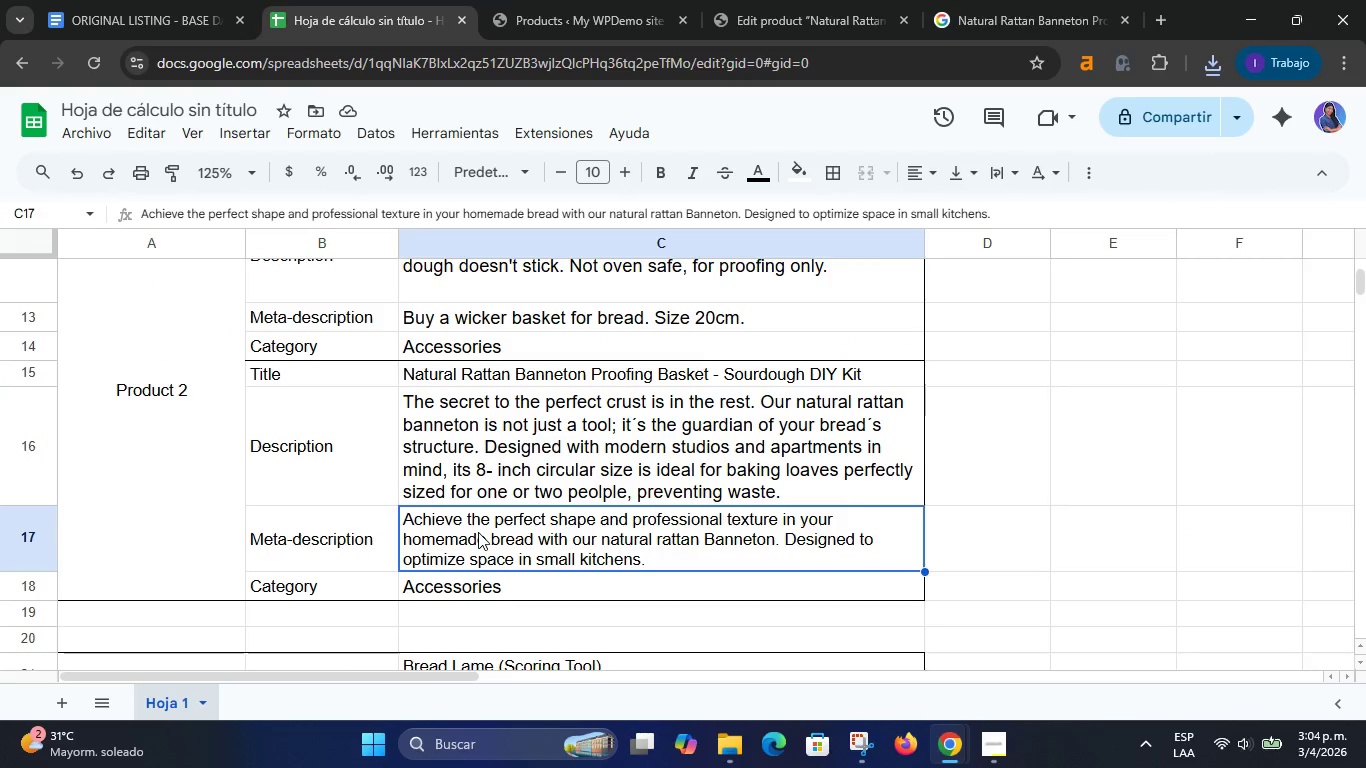 
triple_click([478, 532])
 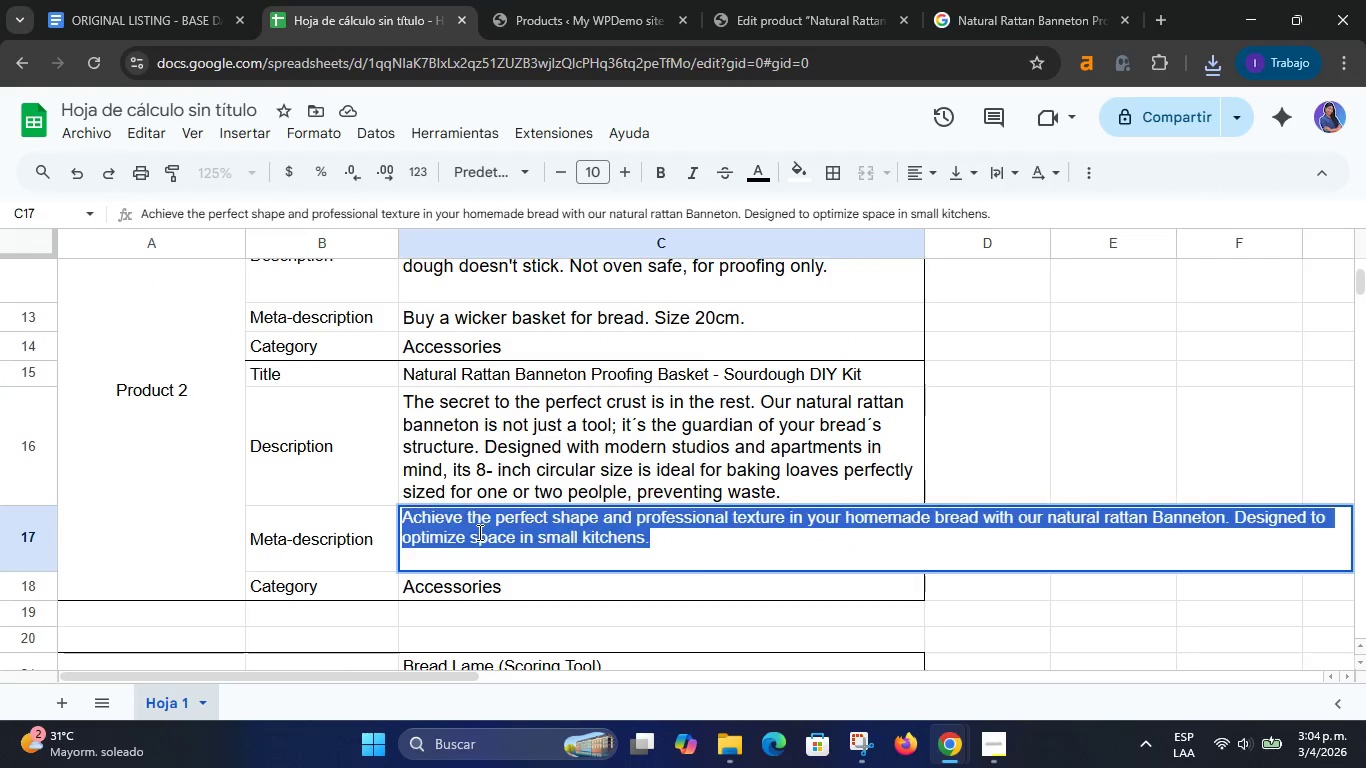 
triple_click([478, 532])
 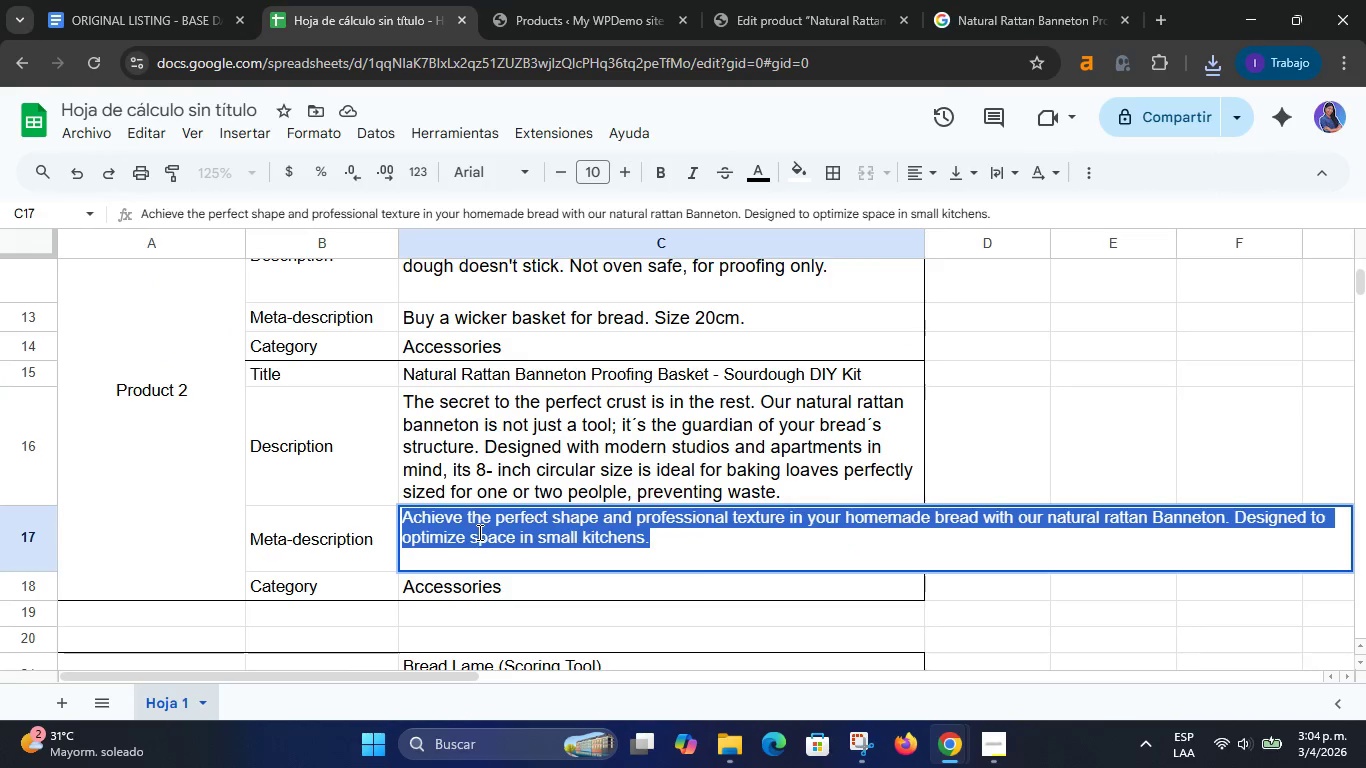 
right_click([478, 532])
 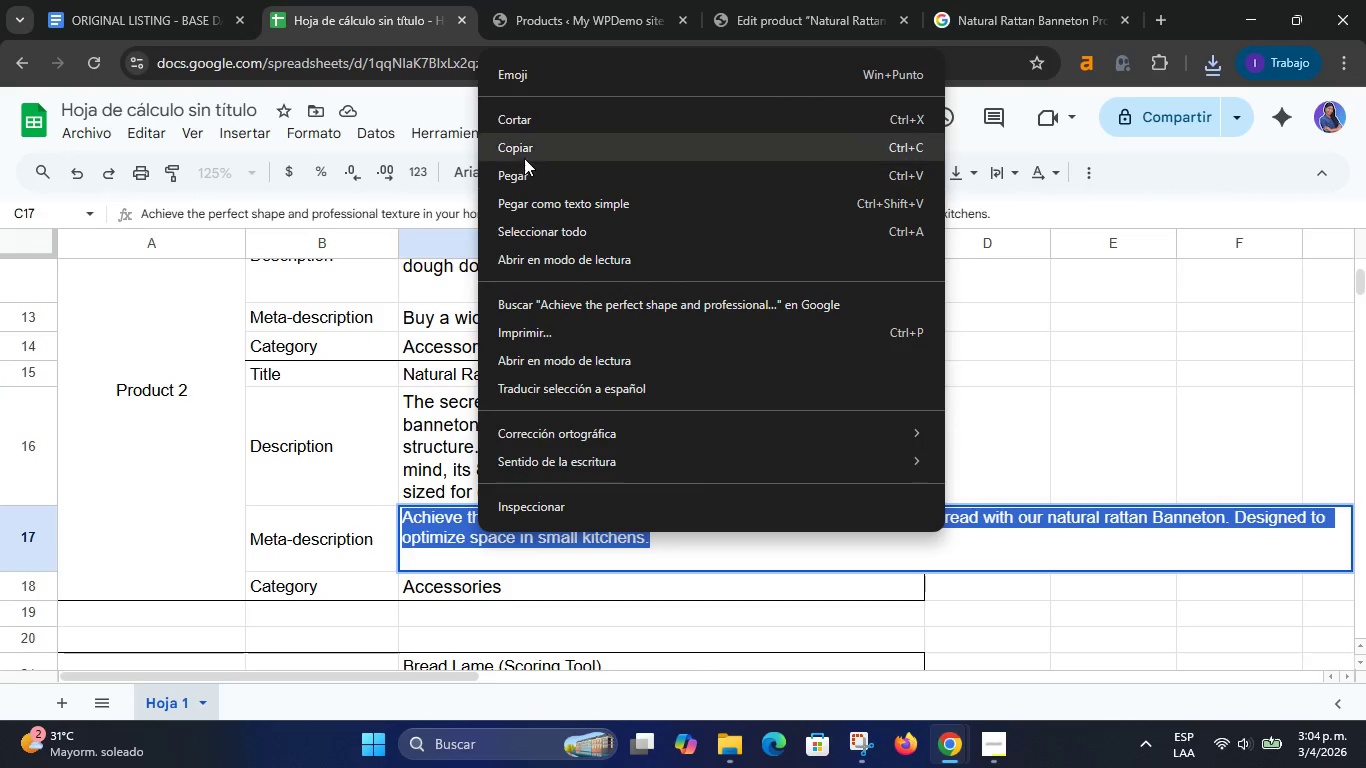 
left_click([524, 148])
 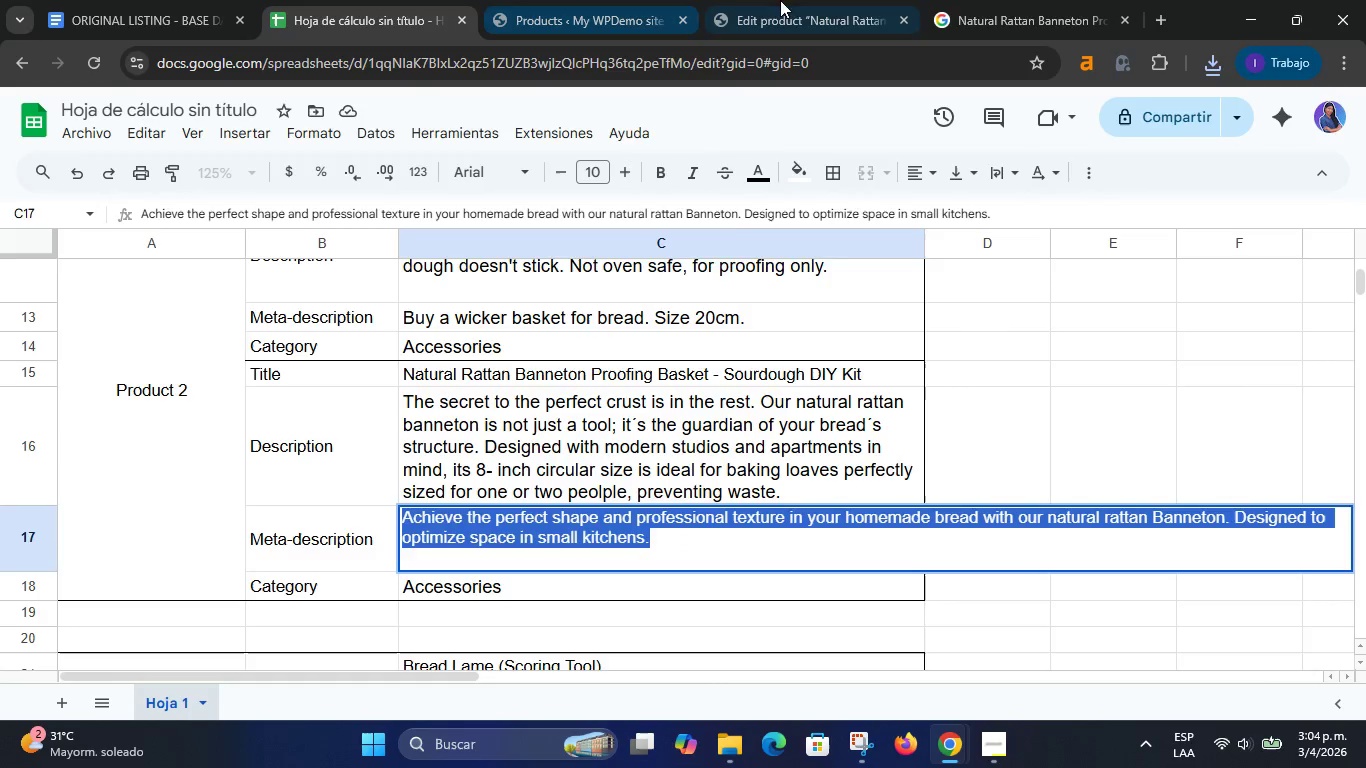 
left_click([789, 0])
 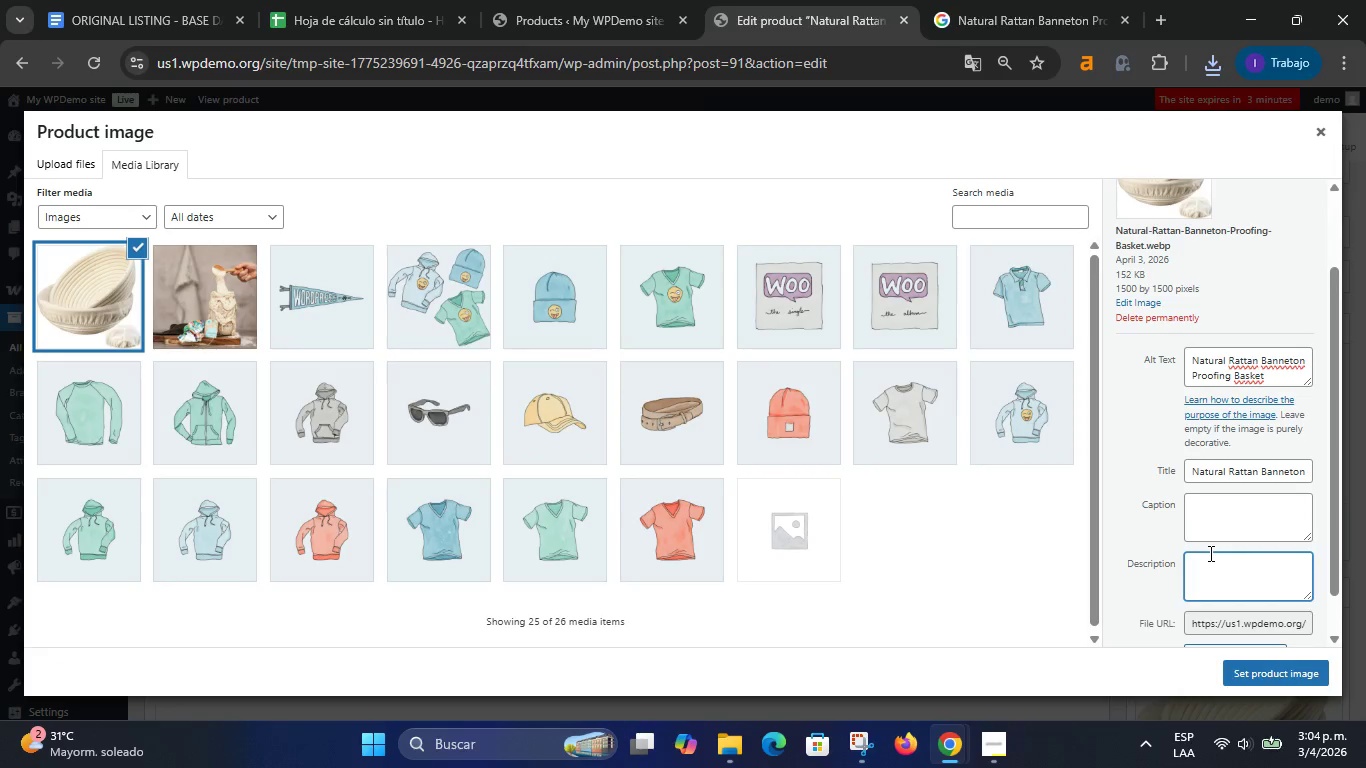 
key(Control+V)
 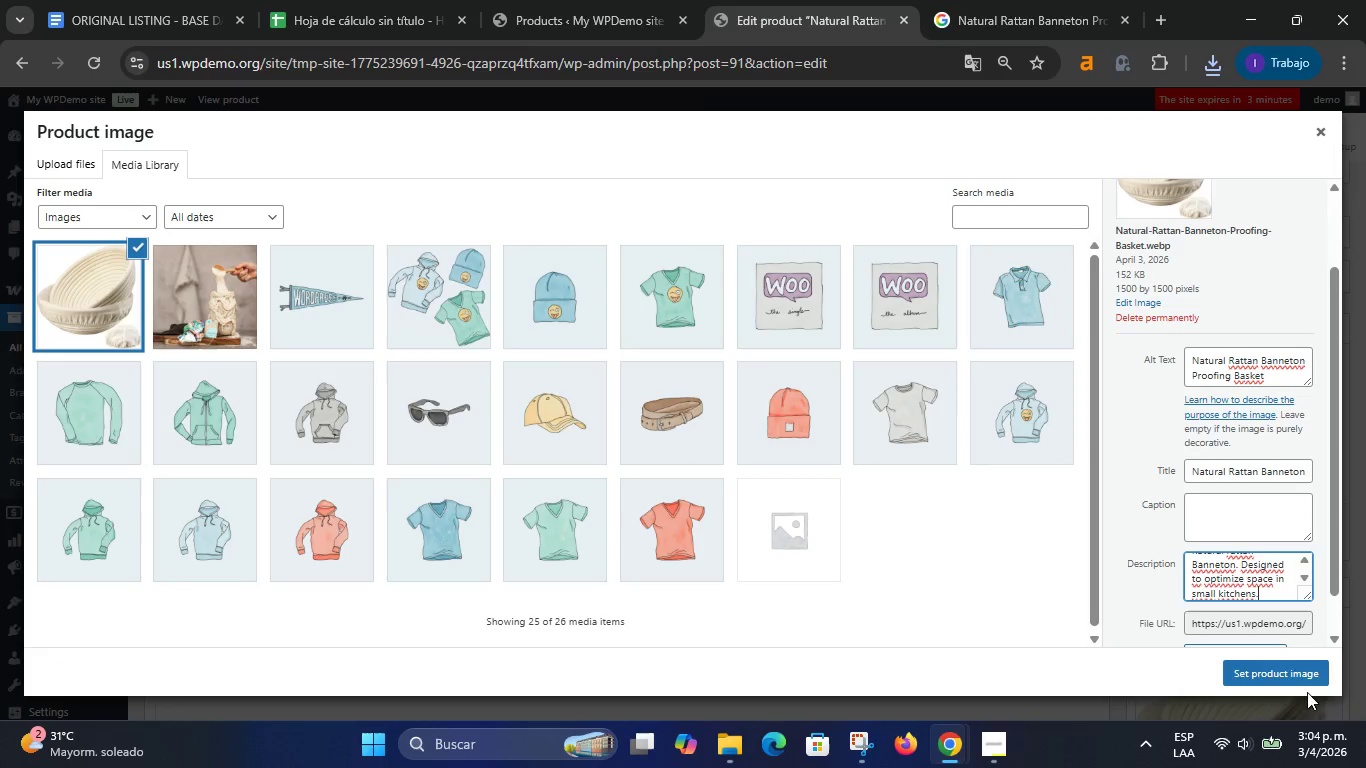 
left_click([1304, 673])
 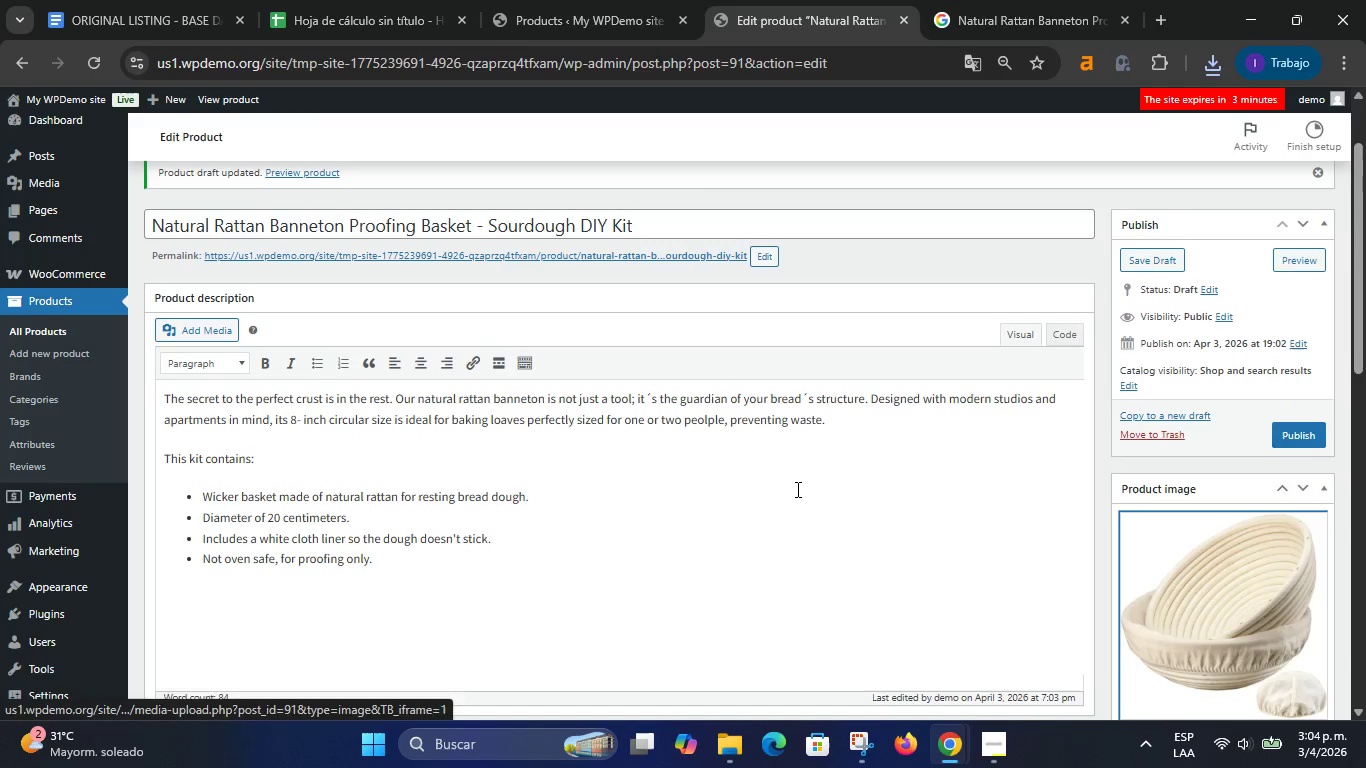 
scroll: coordinate [796, 489], scroll_direction: up, amount: 2.0
 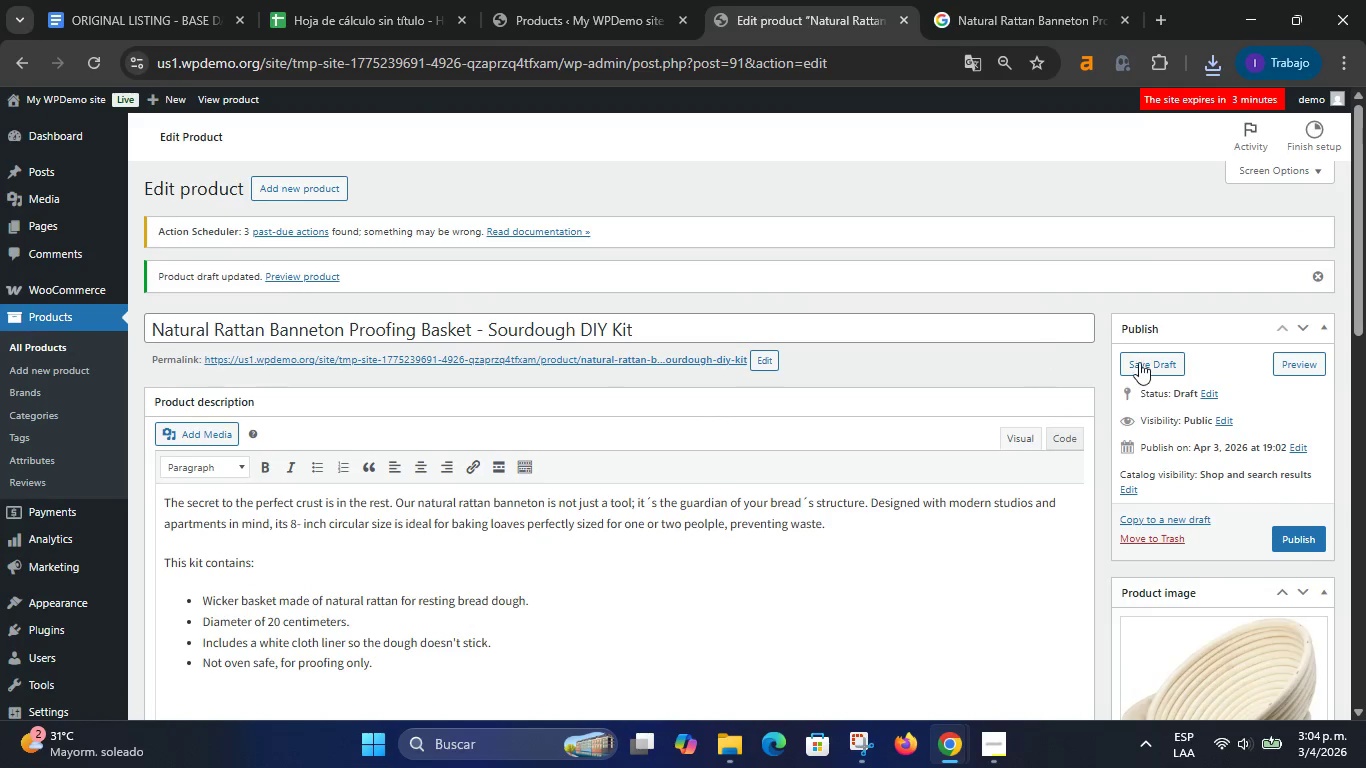 
left_click([1145, 362])
 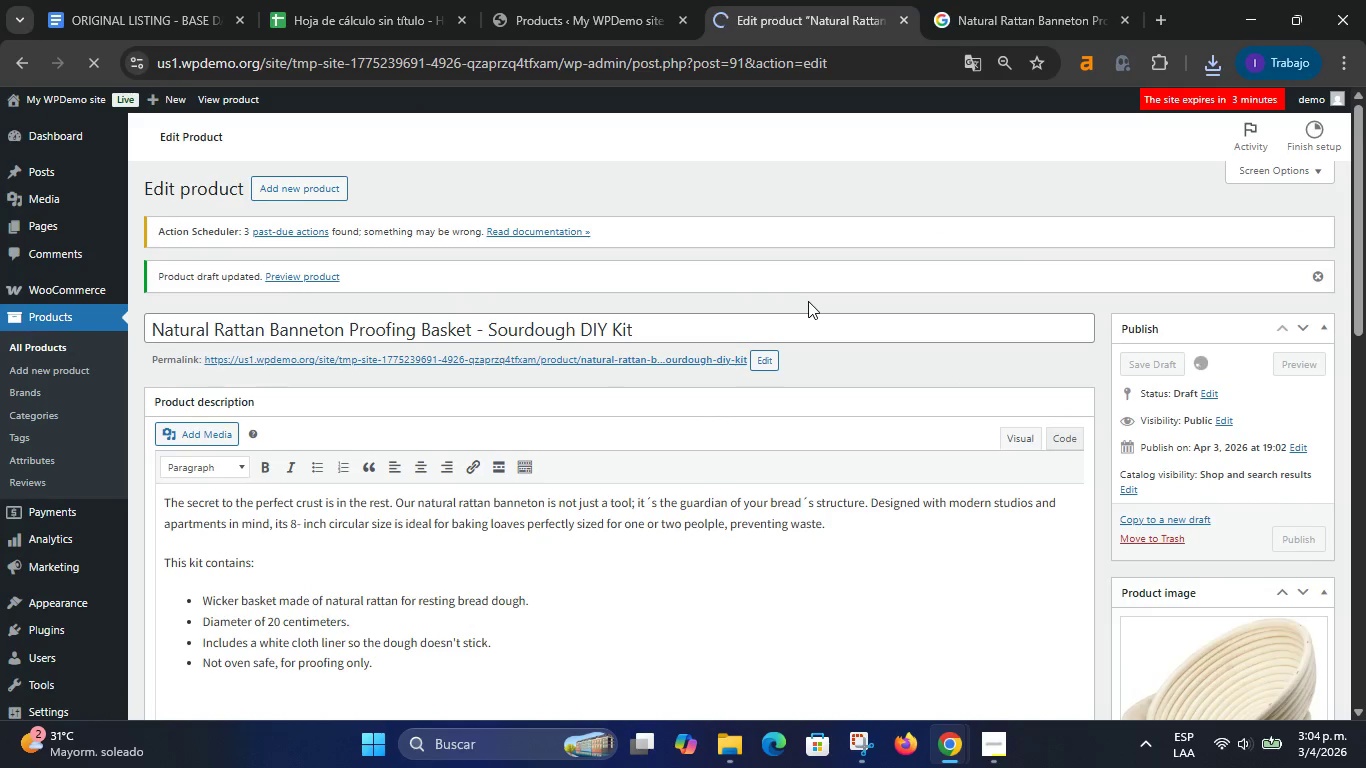 
scroll: coordinate [808, 301], scroll_direction: down, amount: 2.0
 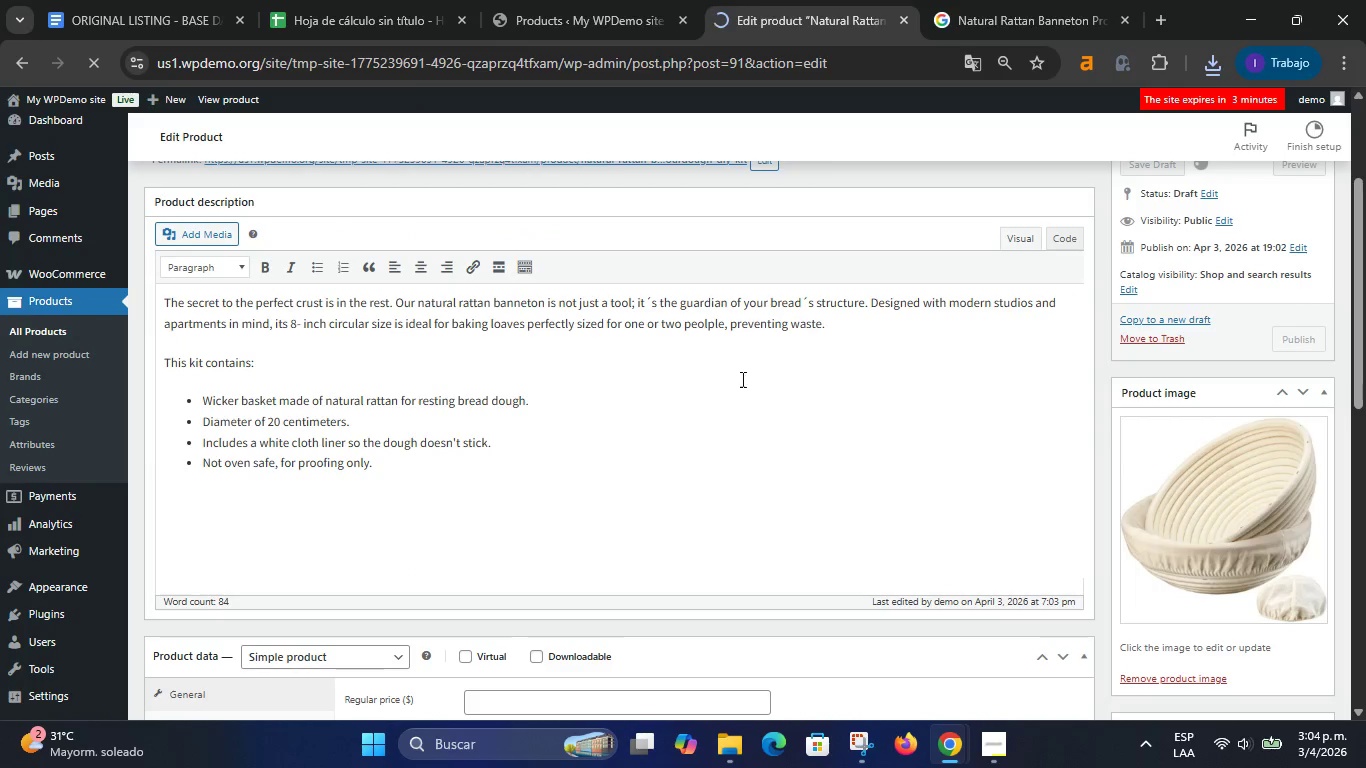 
scroll: coordinate [699, 390], scroll_direction: up, amount: 3.0
 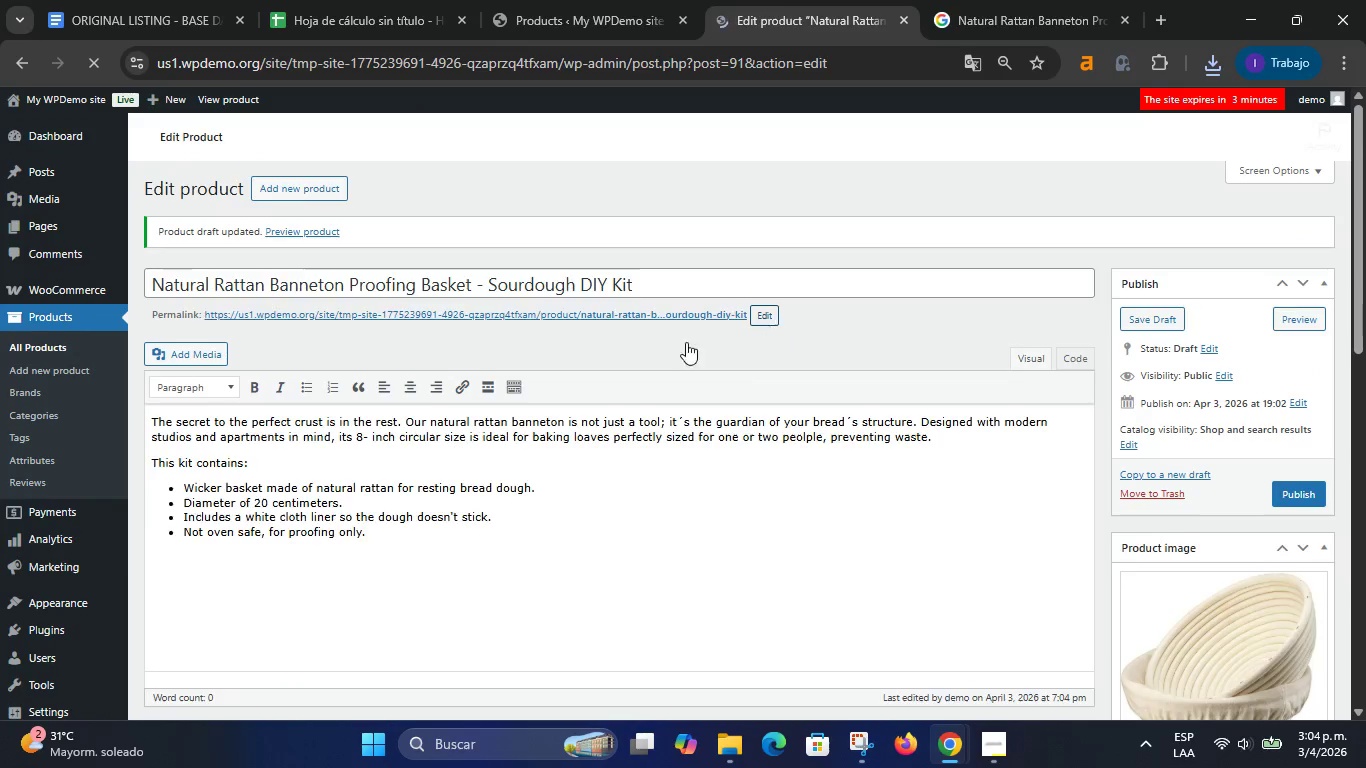 
scroll: coordinate [674, 342], scroll_direction: down, amount: 1.0
 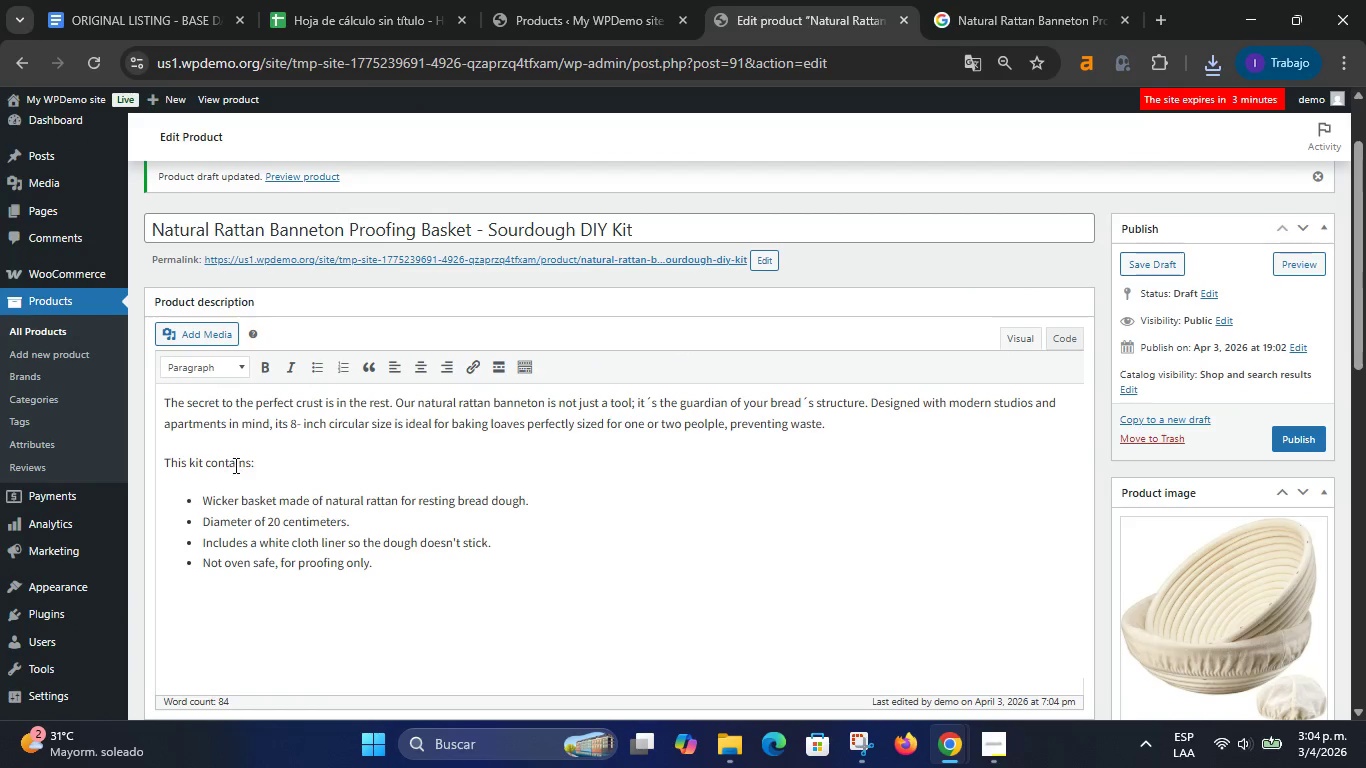 
double_click([234, 464])
 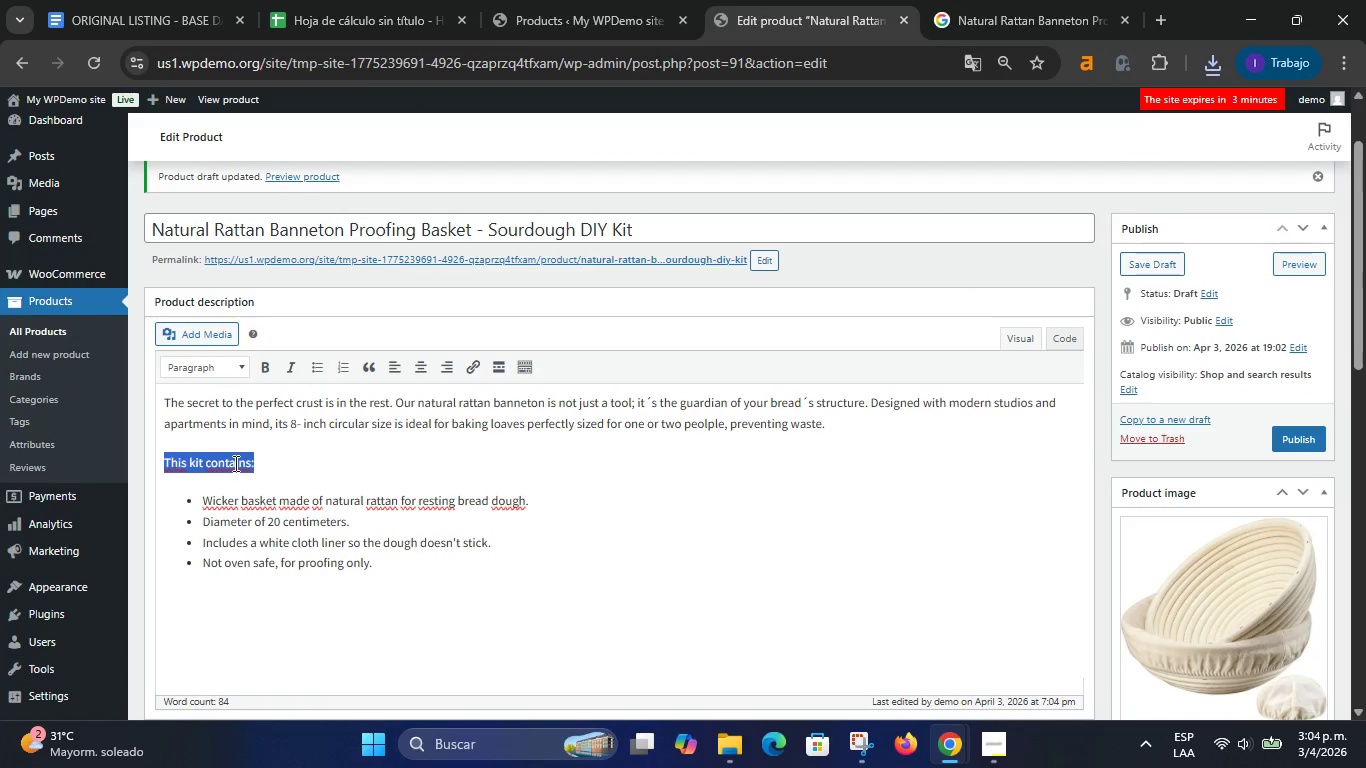 
key(Backspace)
 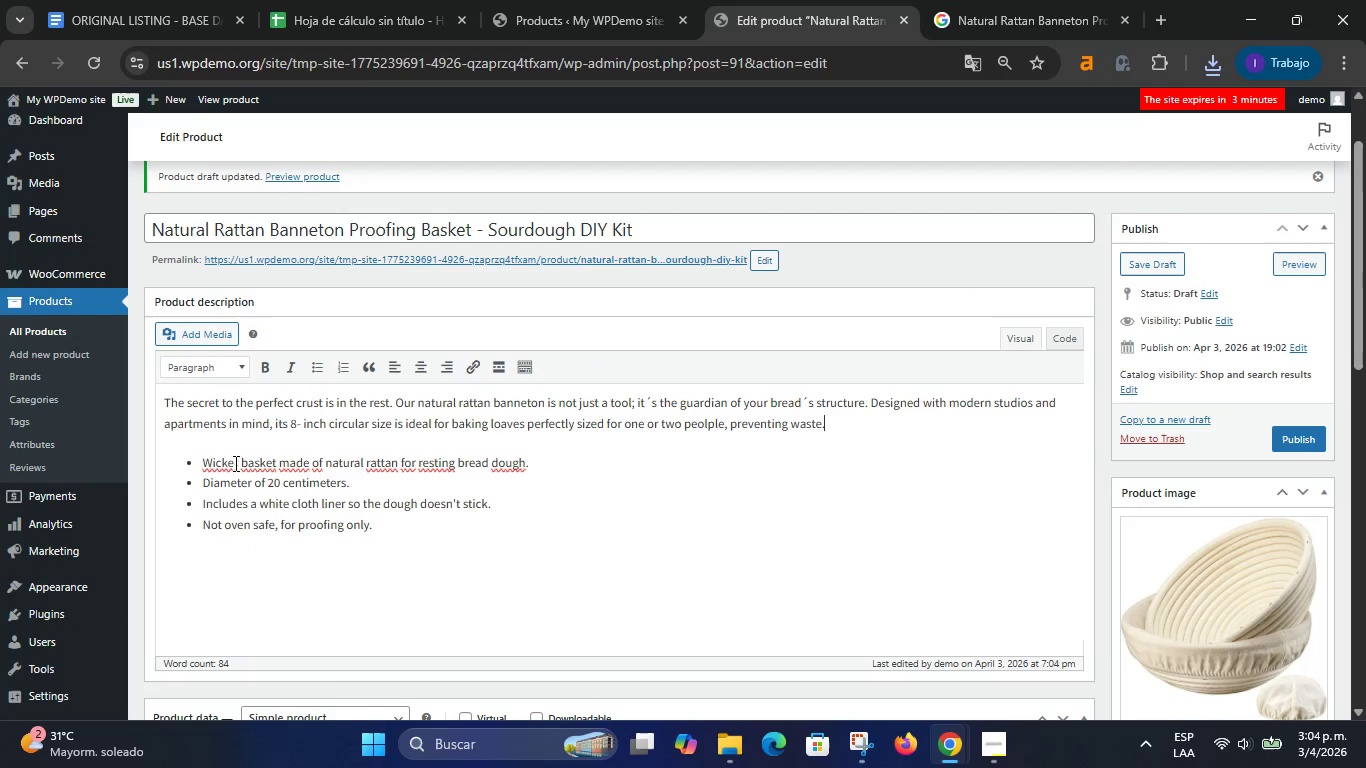 
key(Backspace)
 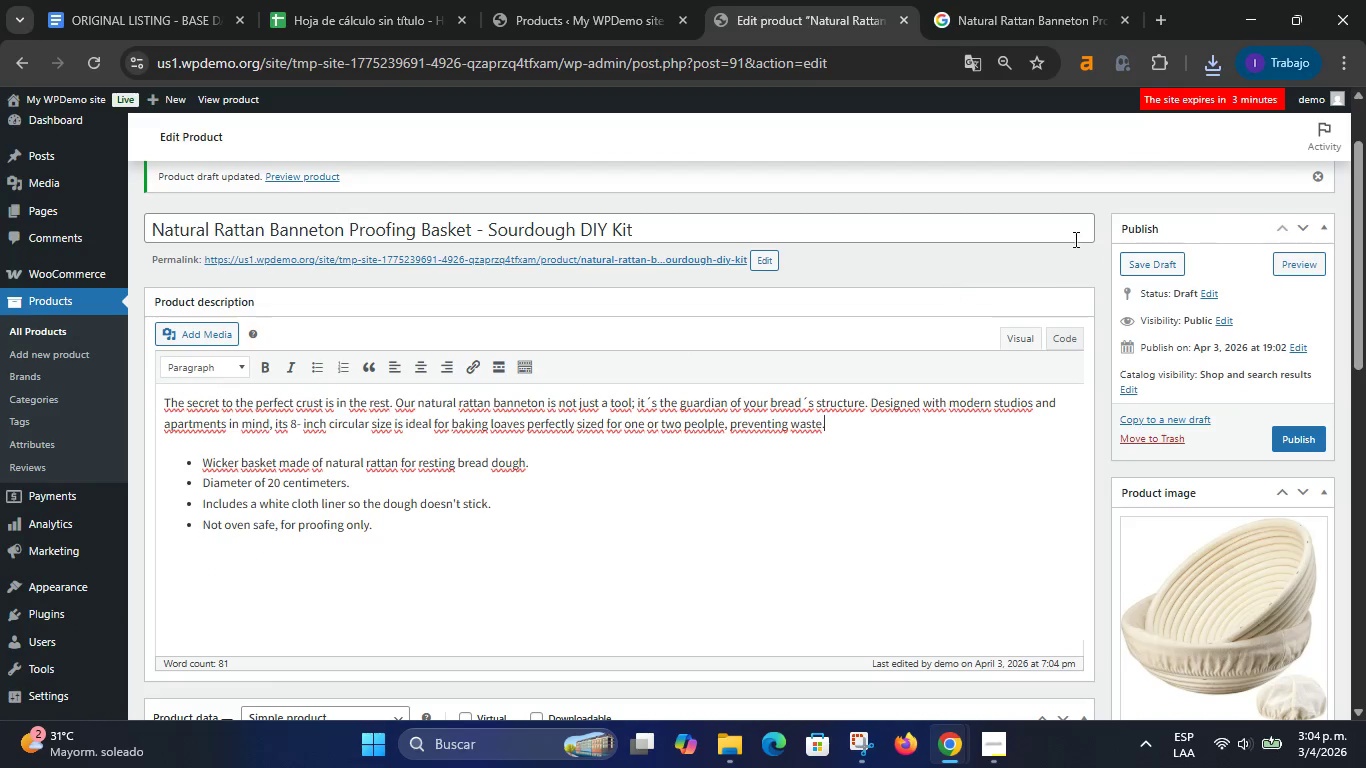 
left_click([1138, 261])
 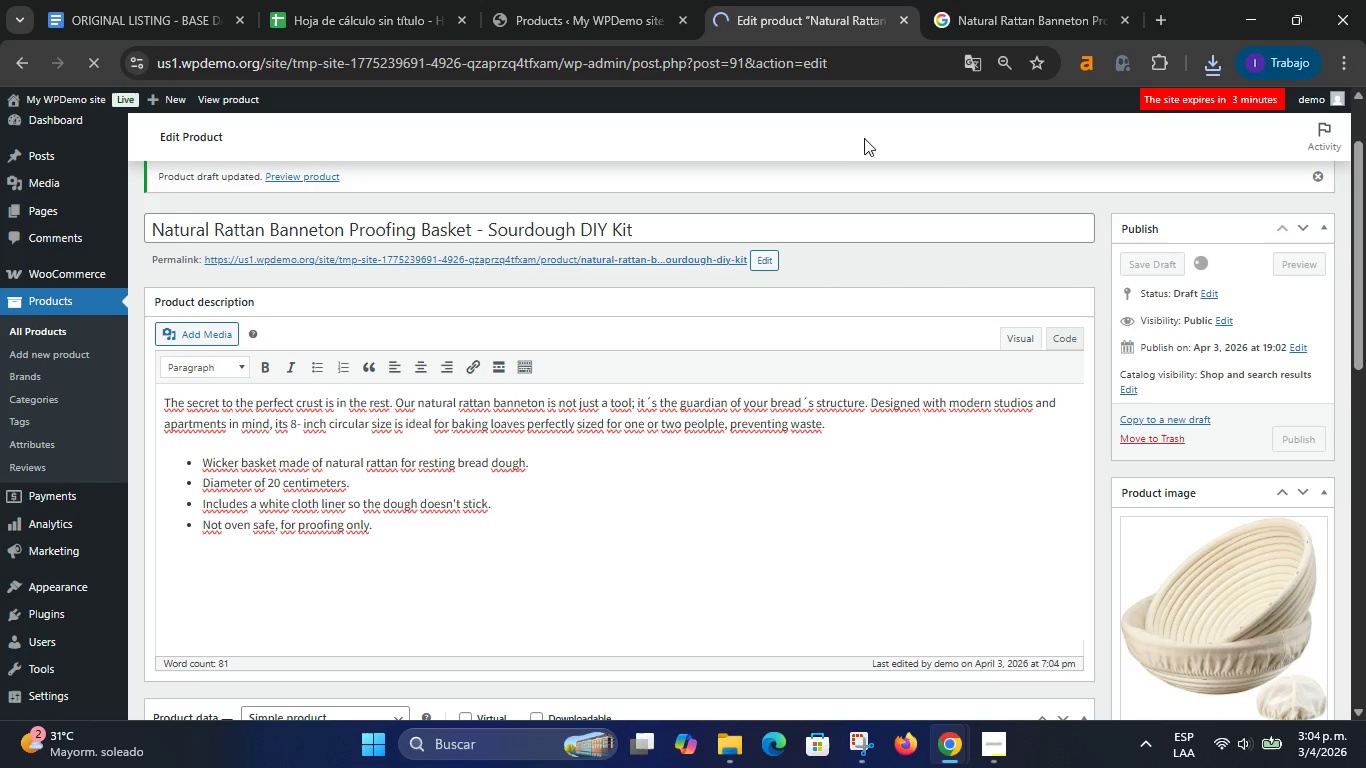 
mouse_move([846, 39])
 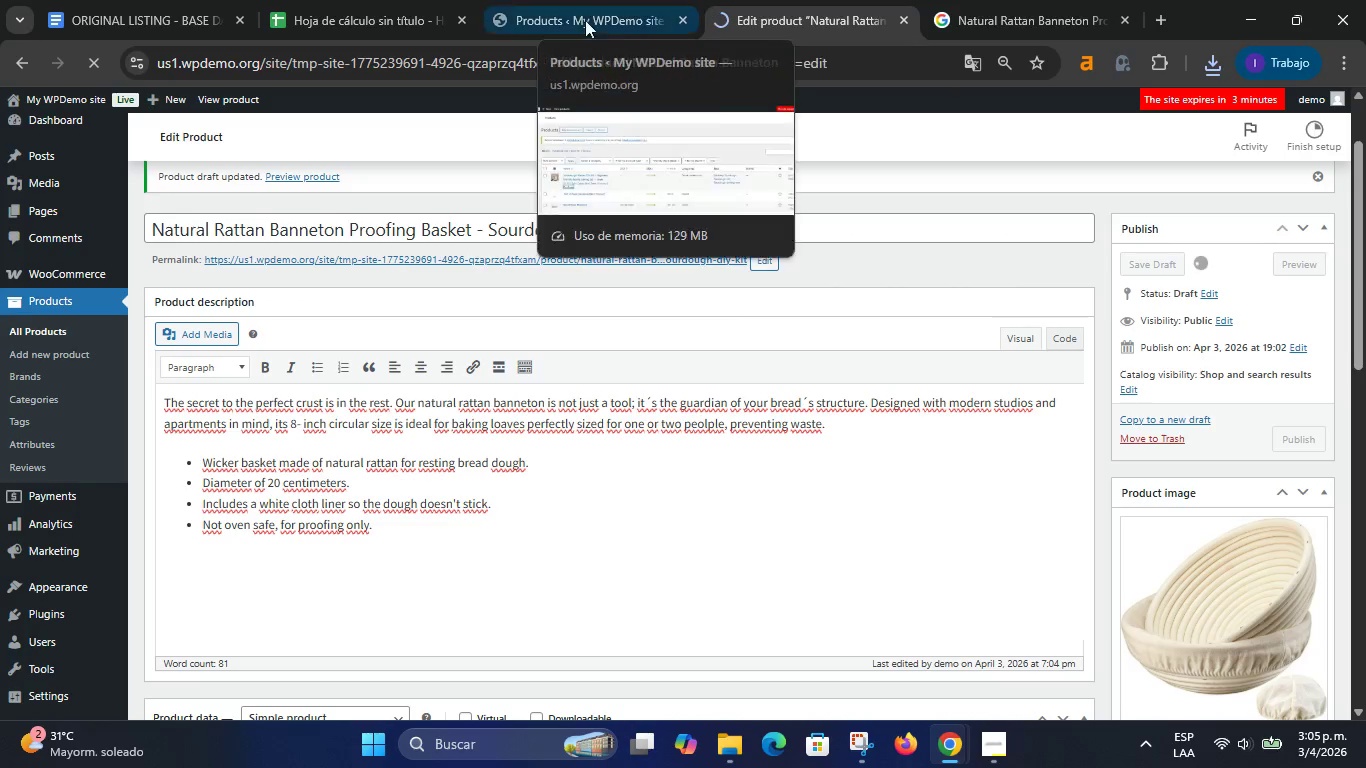 
left_click([567, 18])
 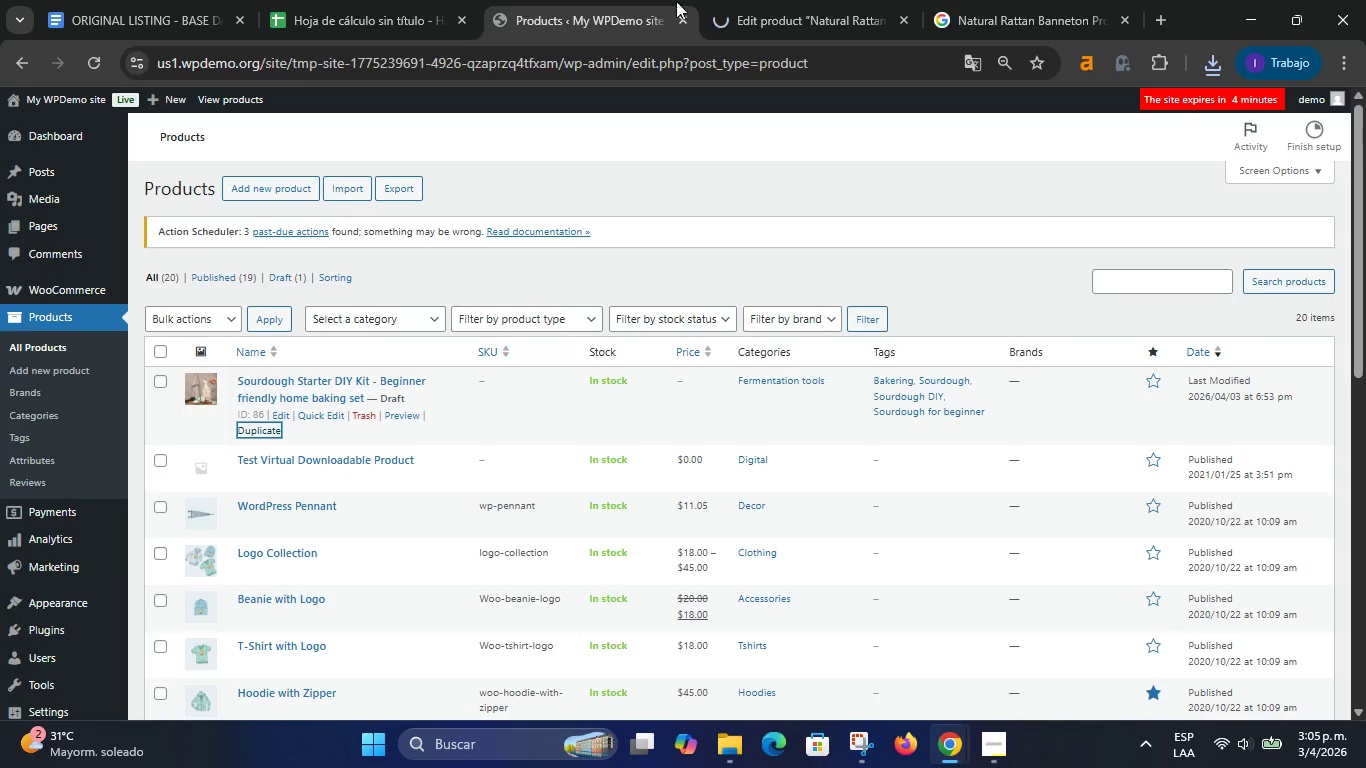 
left_click([738, 0])
 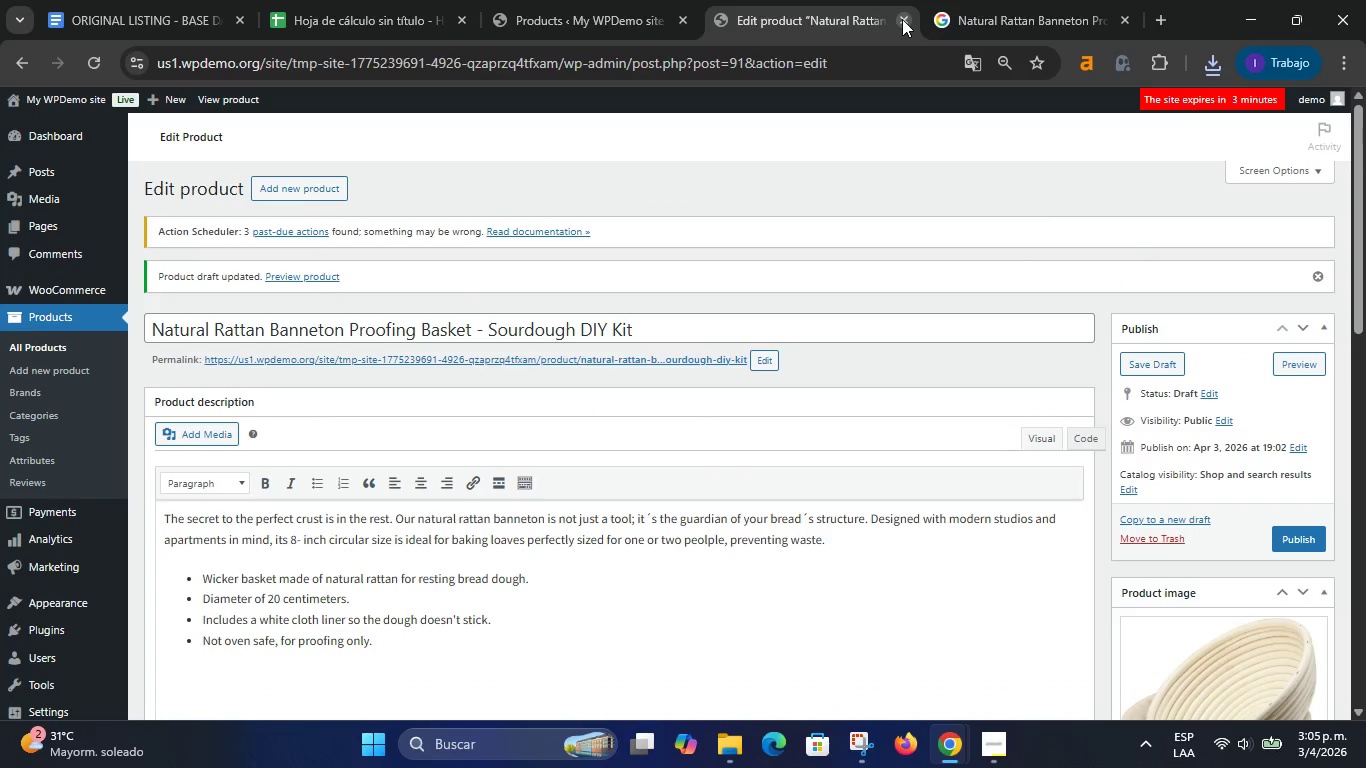 
left_click([902, 19])
 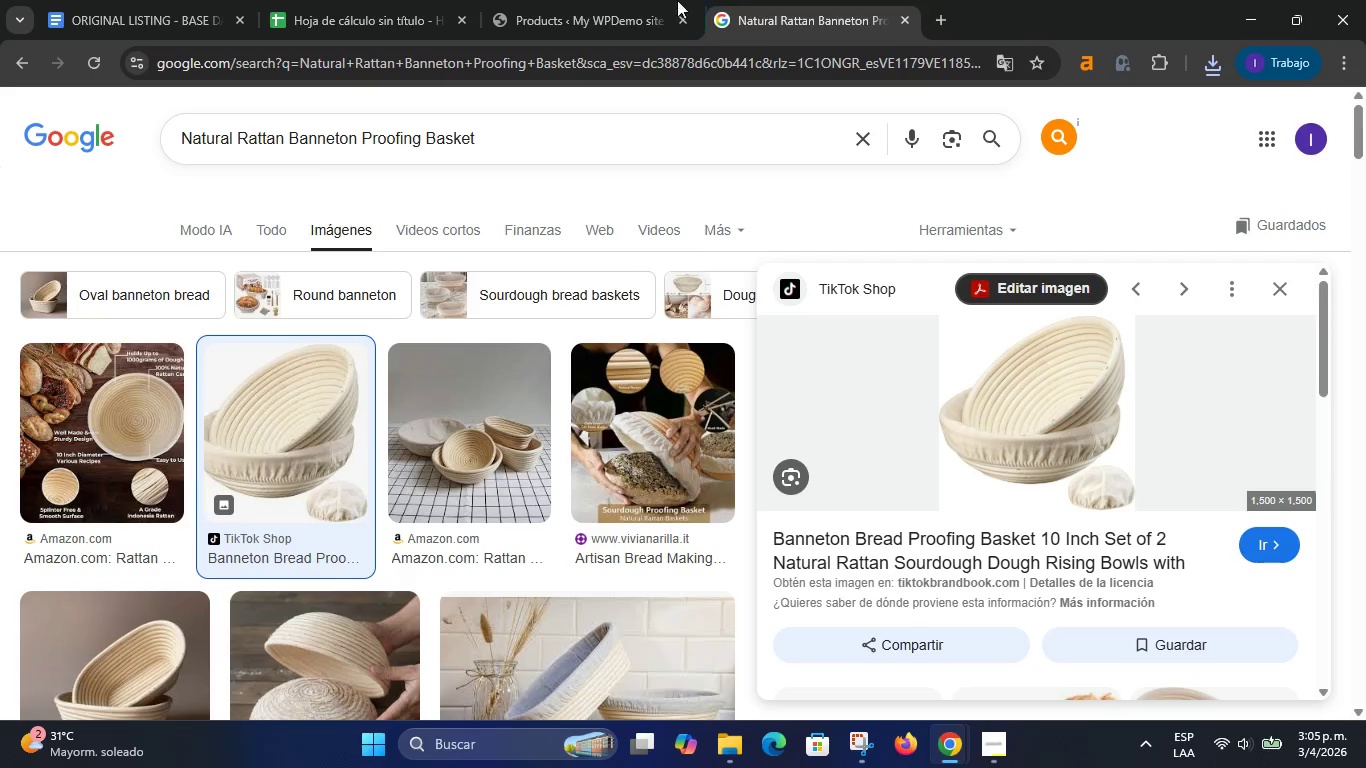 
double_click([626, 0])
 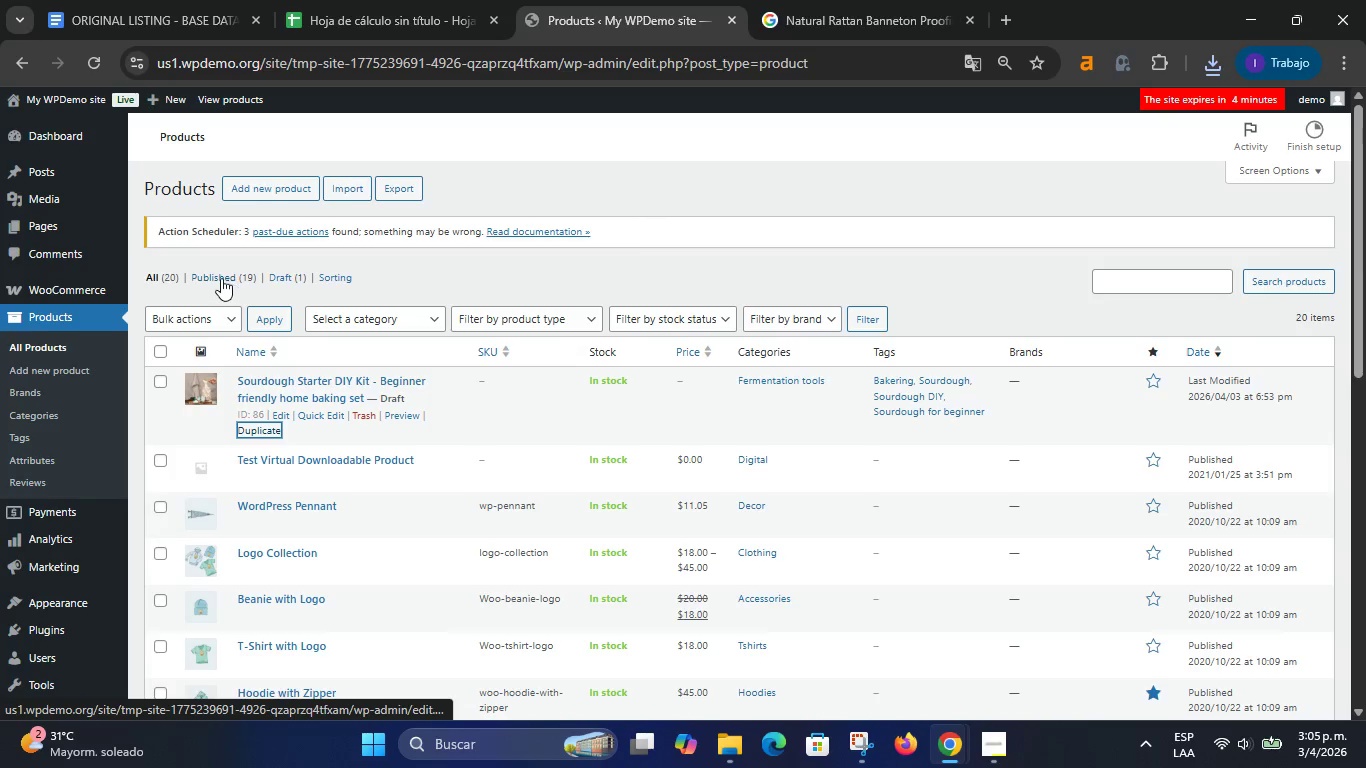 
left_click([160, 277])
 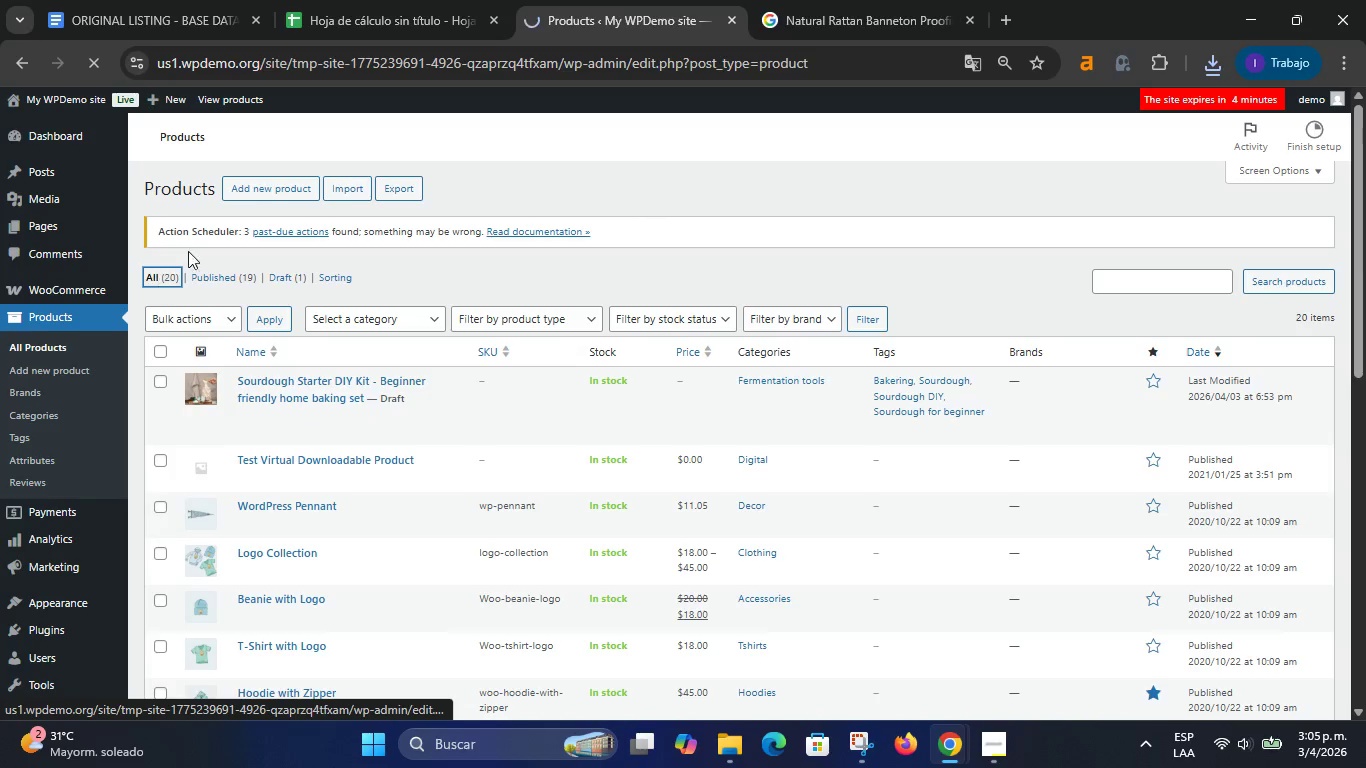 
left_click([343, 0])
 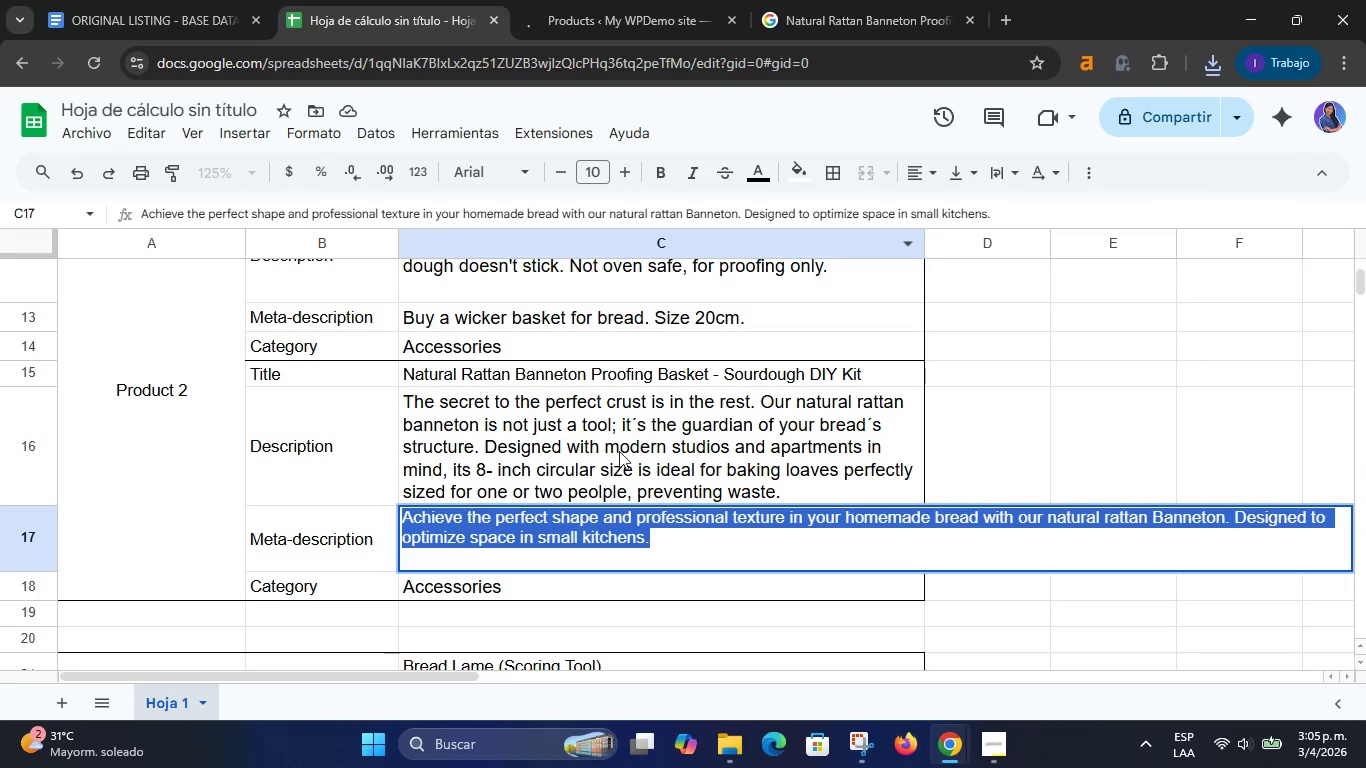 
left_click([1131, 439])
 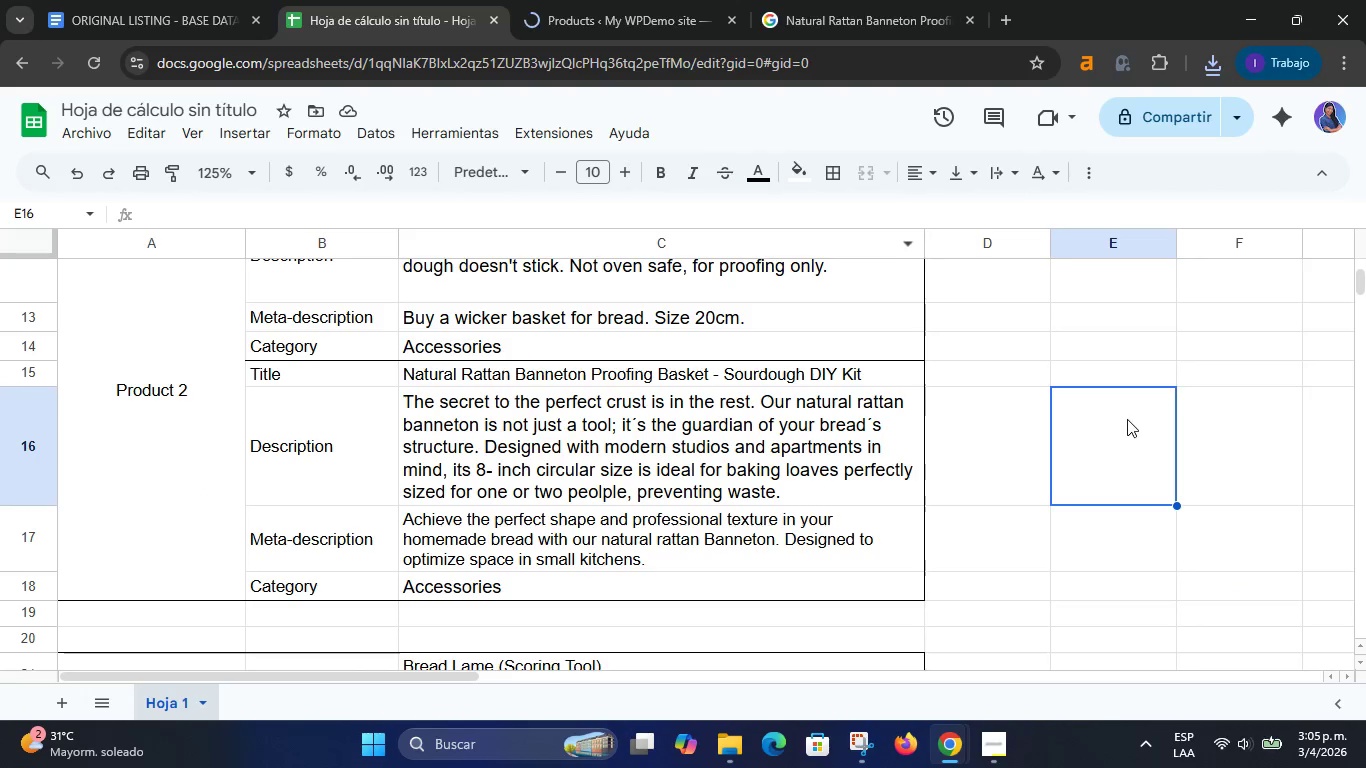 
scroll: coordinate [1127, 419], scroll_direction: down, amount: 3.0
 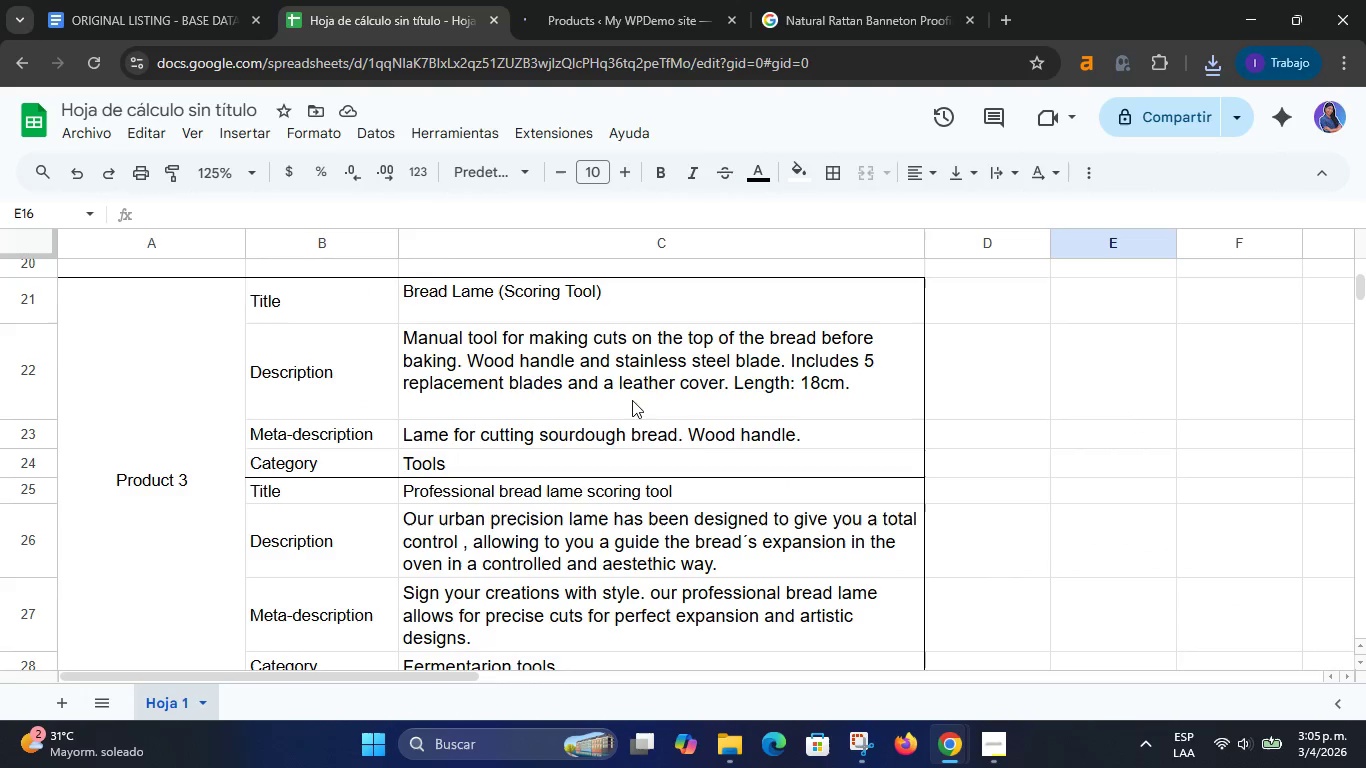 
left_click([579, 492])
 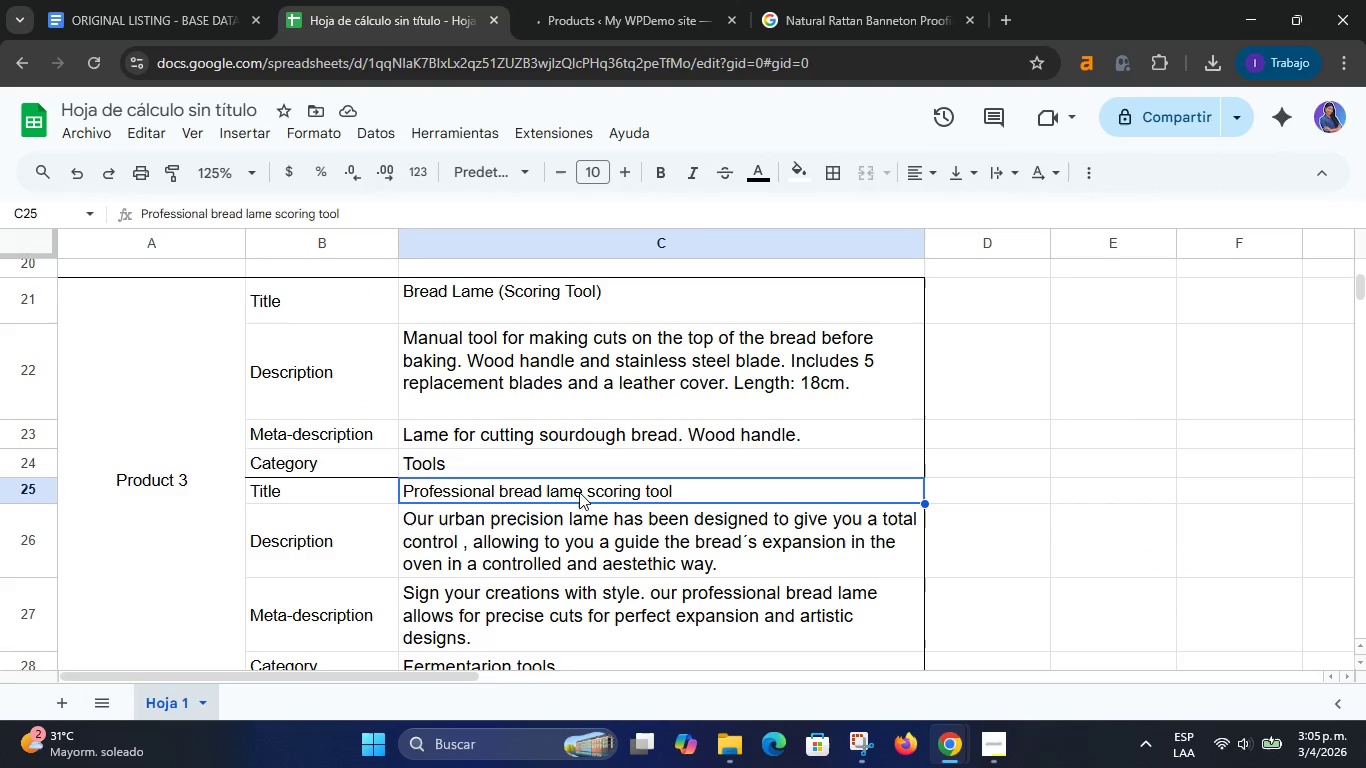 
double_click([579, 492])
 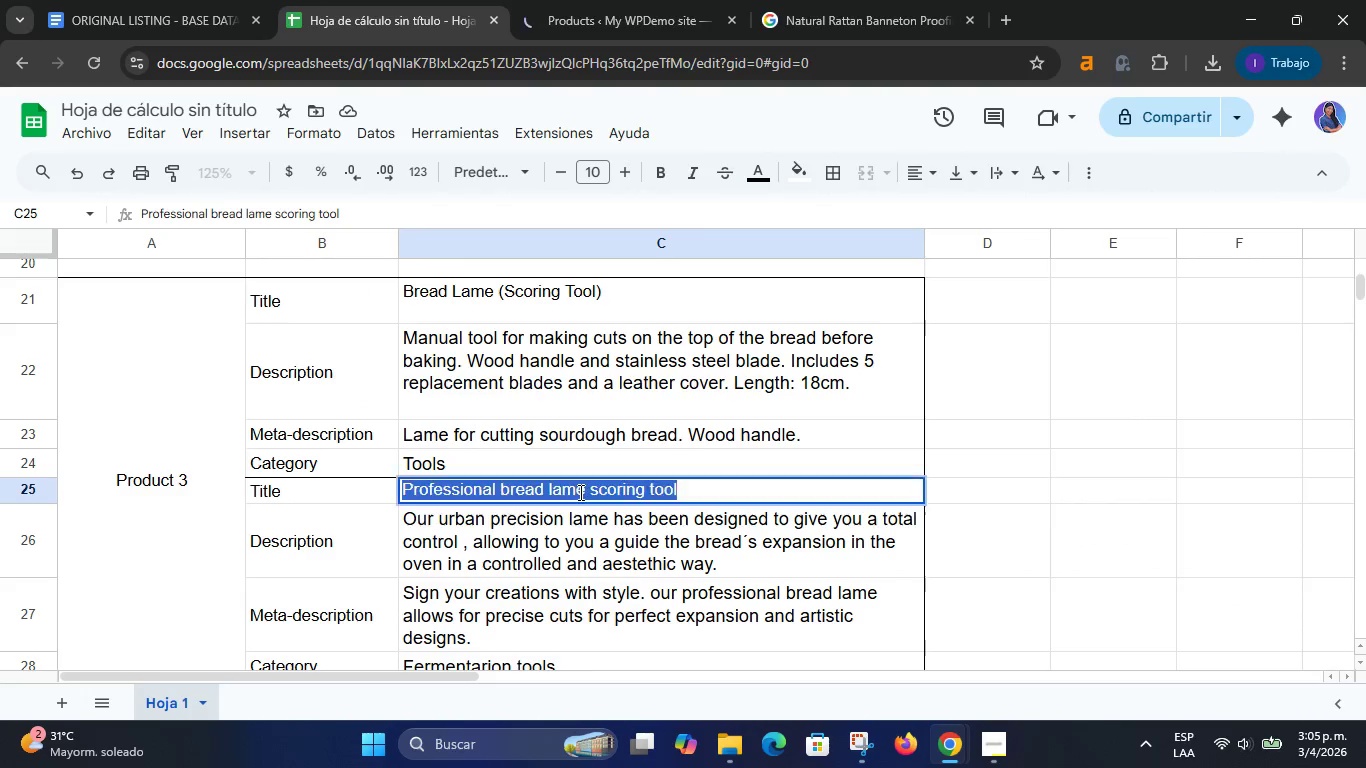 
triple_click([579, 492])
 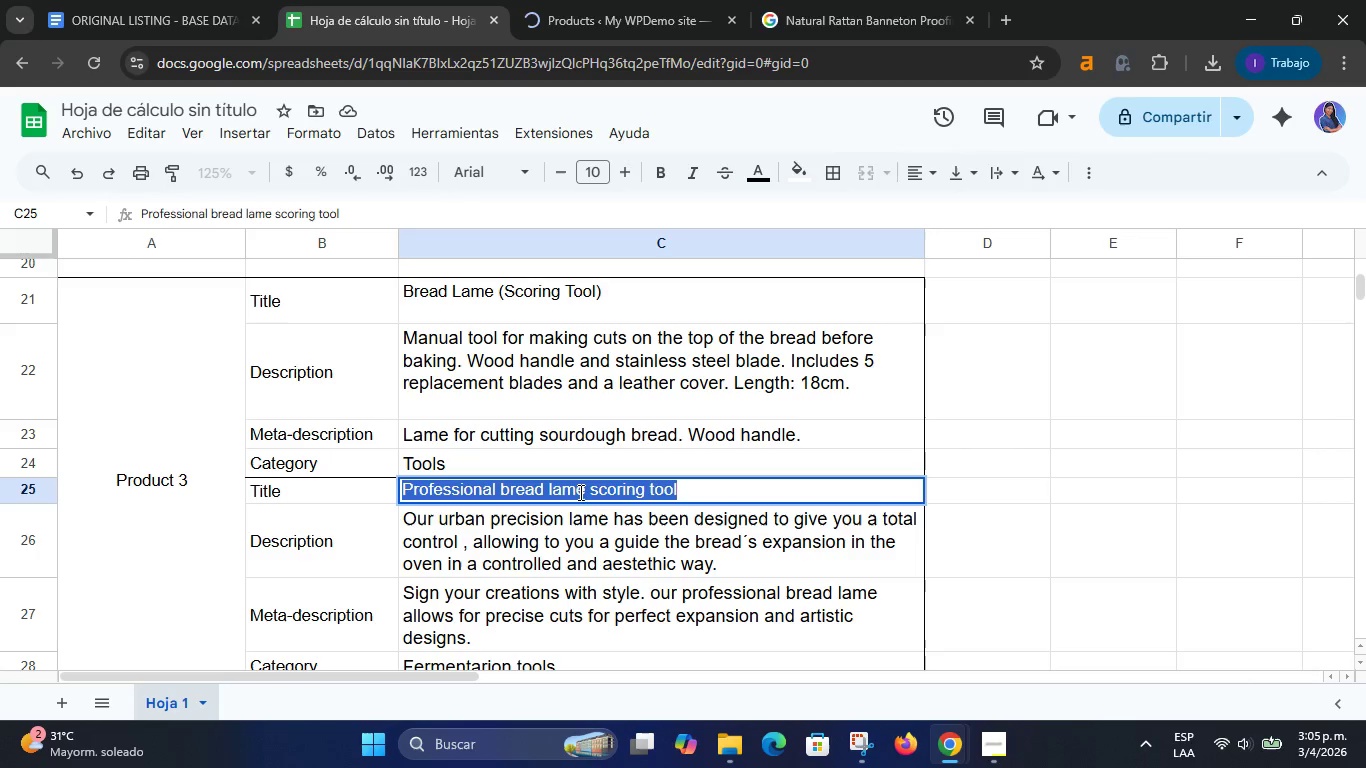 
key(Control+C)
 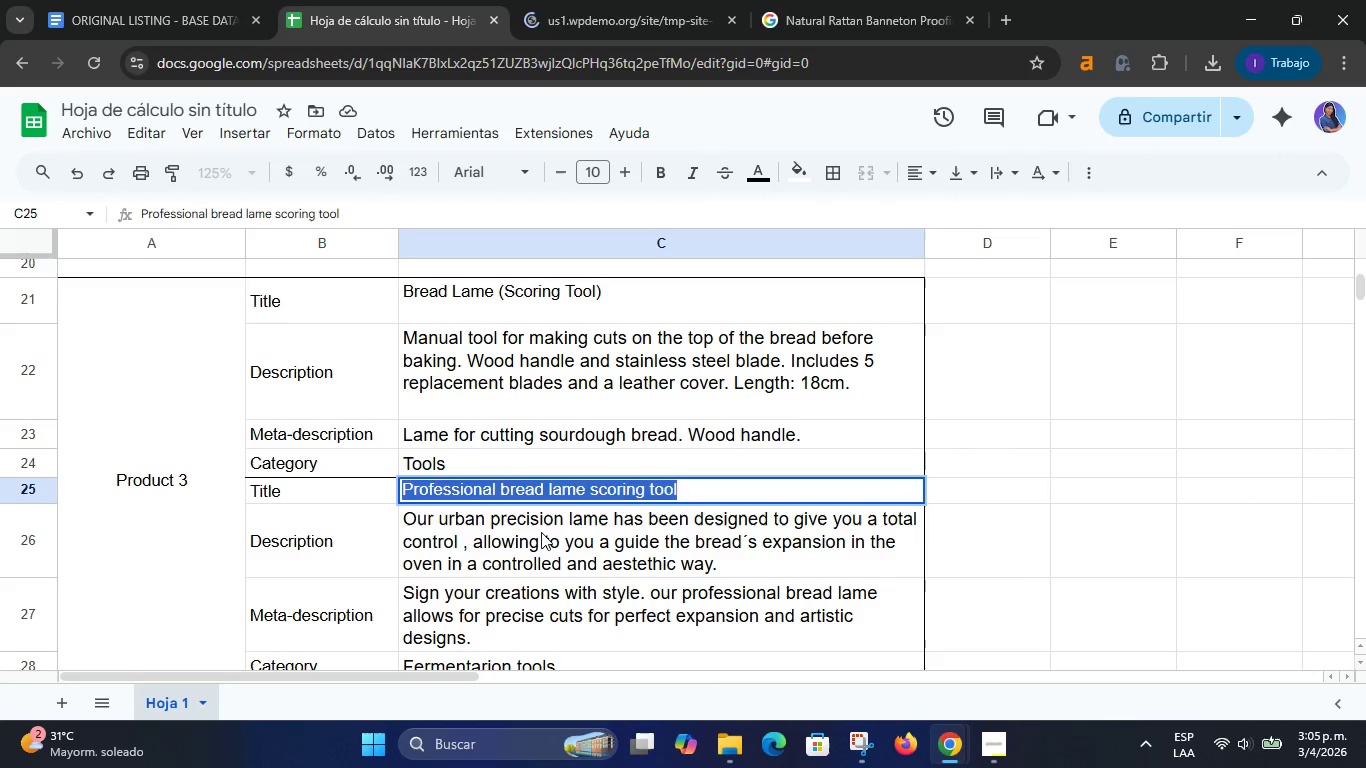 
left_click([541, 532])
 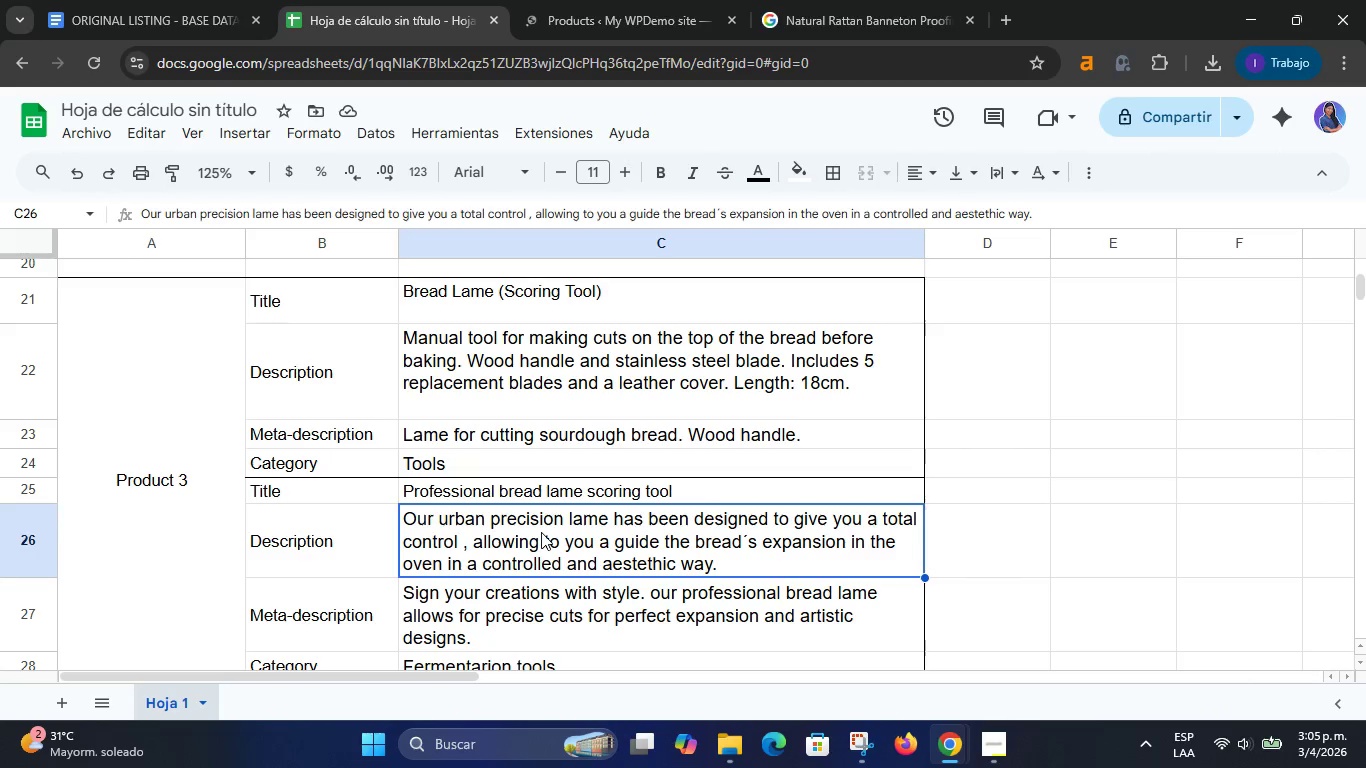 
double_click([541, 532])
 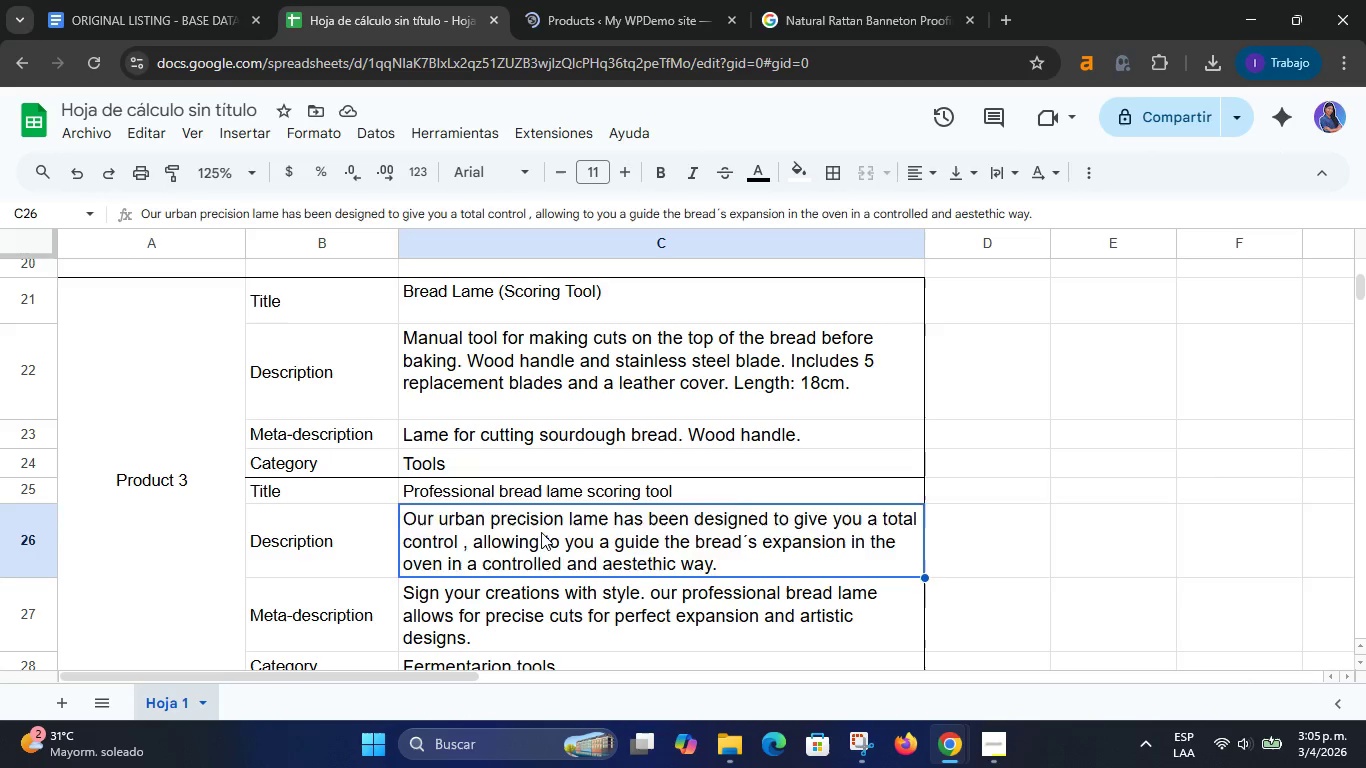 
triple_click([541, 532])
 